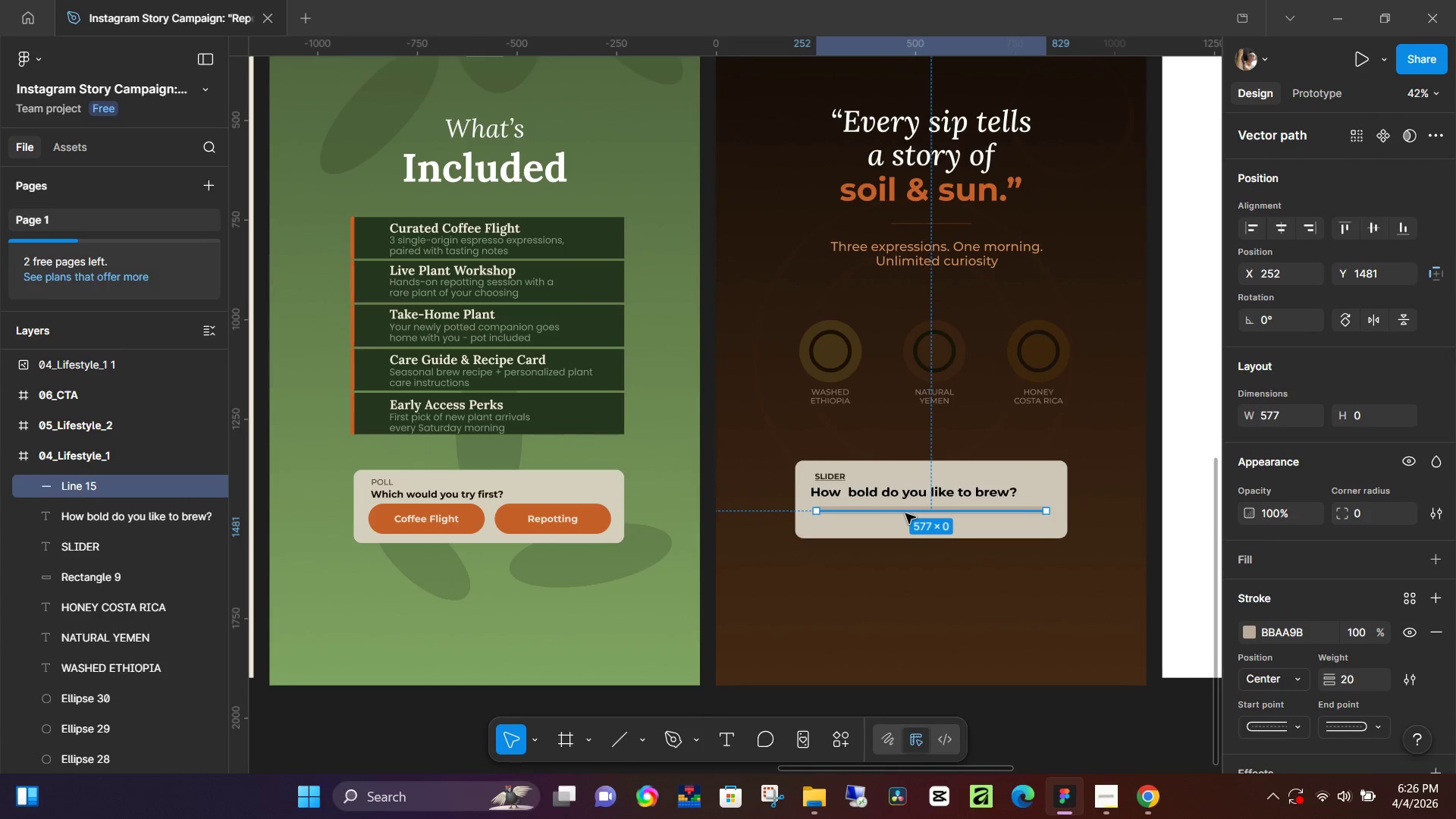 
key(Control+D)
 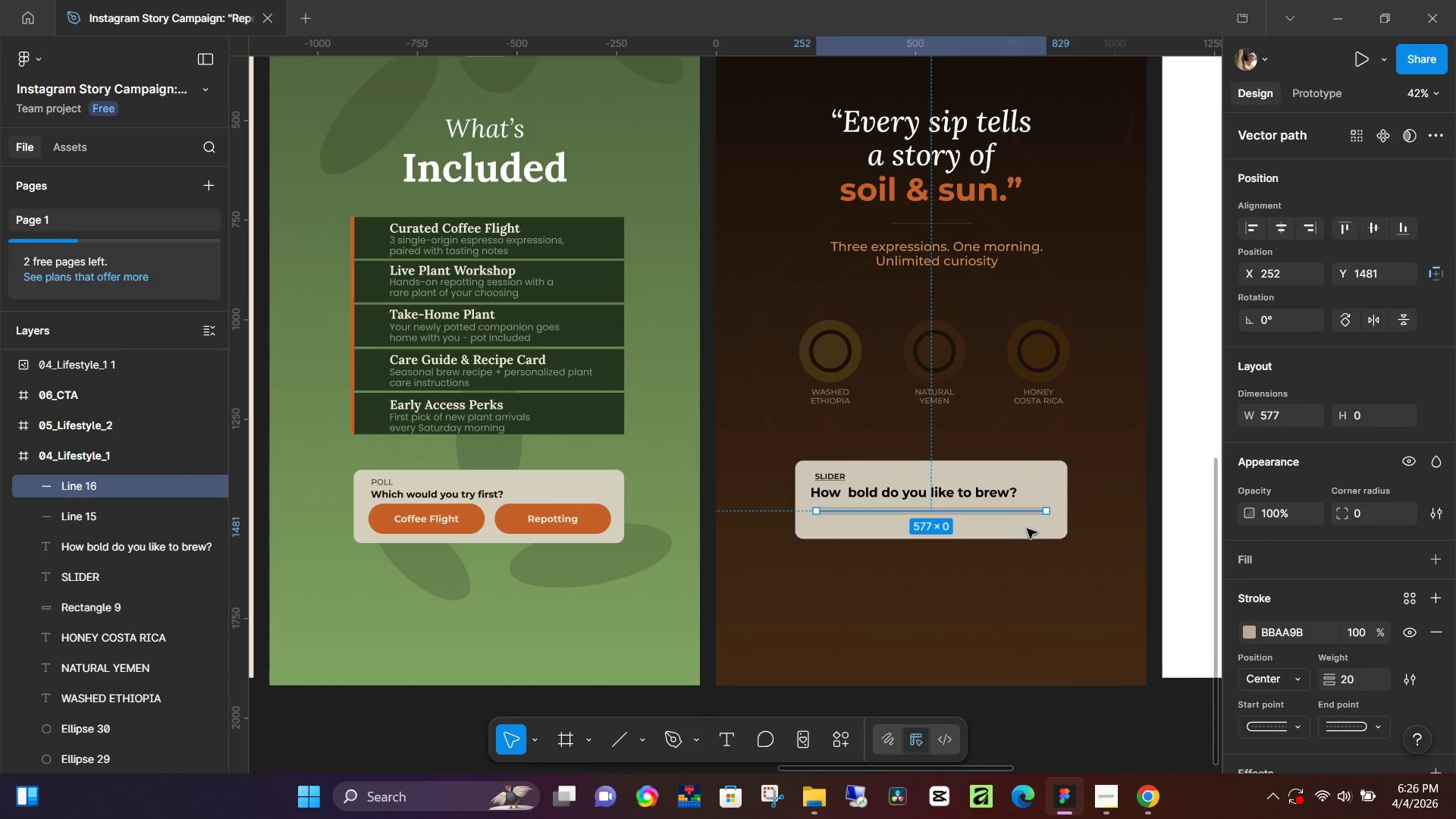 
hold_key(key=ControlLeft, duration=0.75)
scroll: coordinate [1034, 532], scroll_direction: up, amount: 12.0
 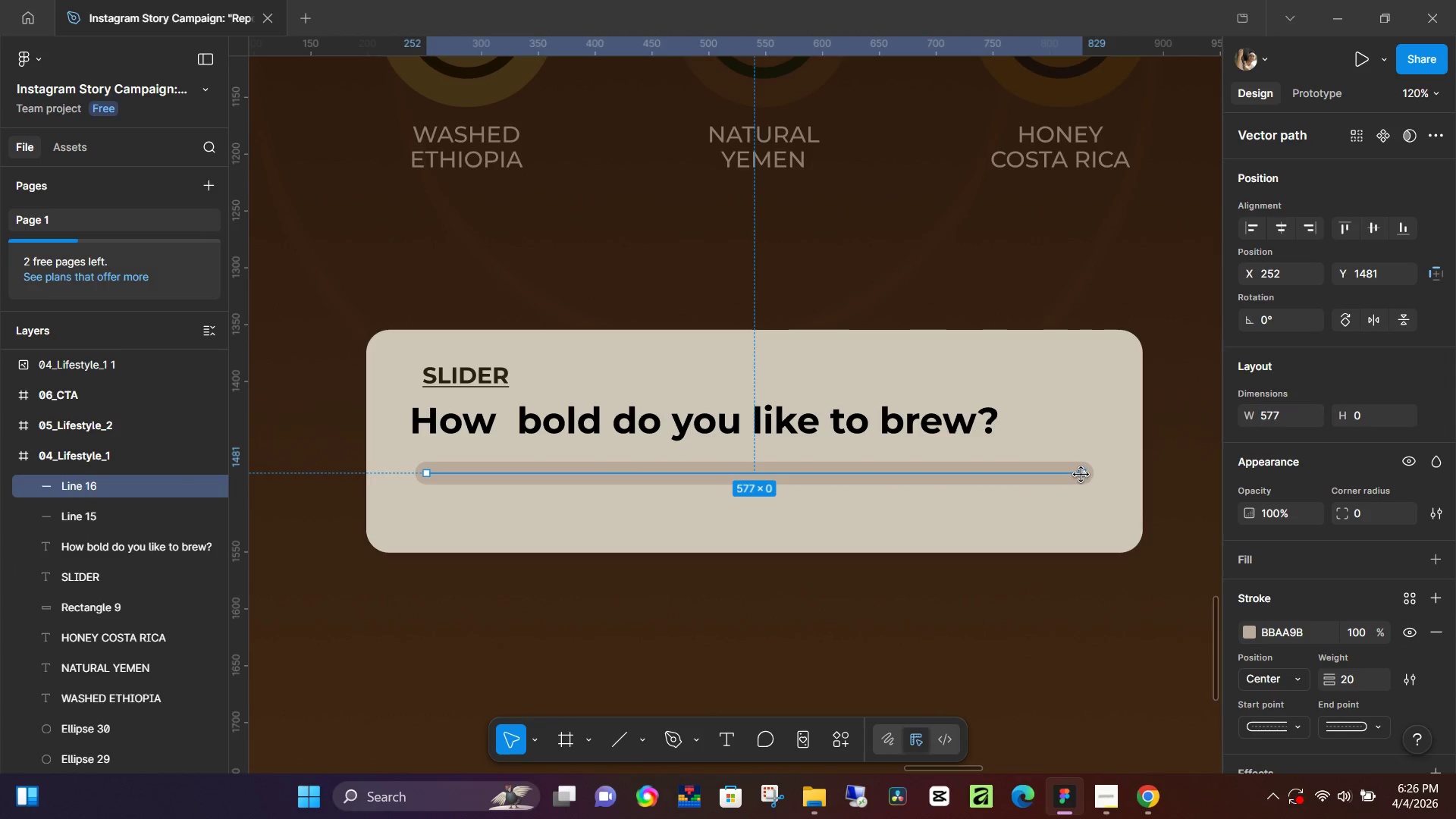 
left_click_drag(start_coordinate=[1082, 473], to_coordinate=[864, 473])
 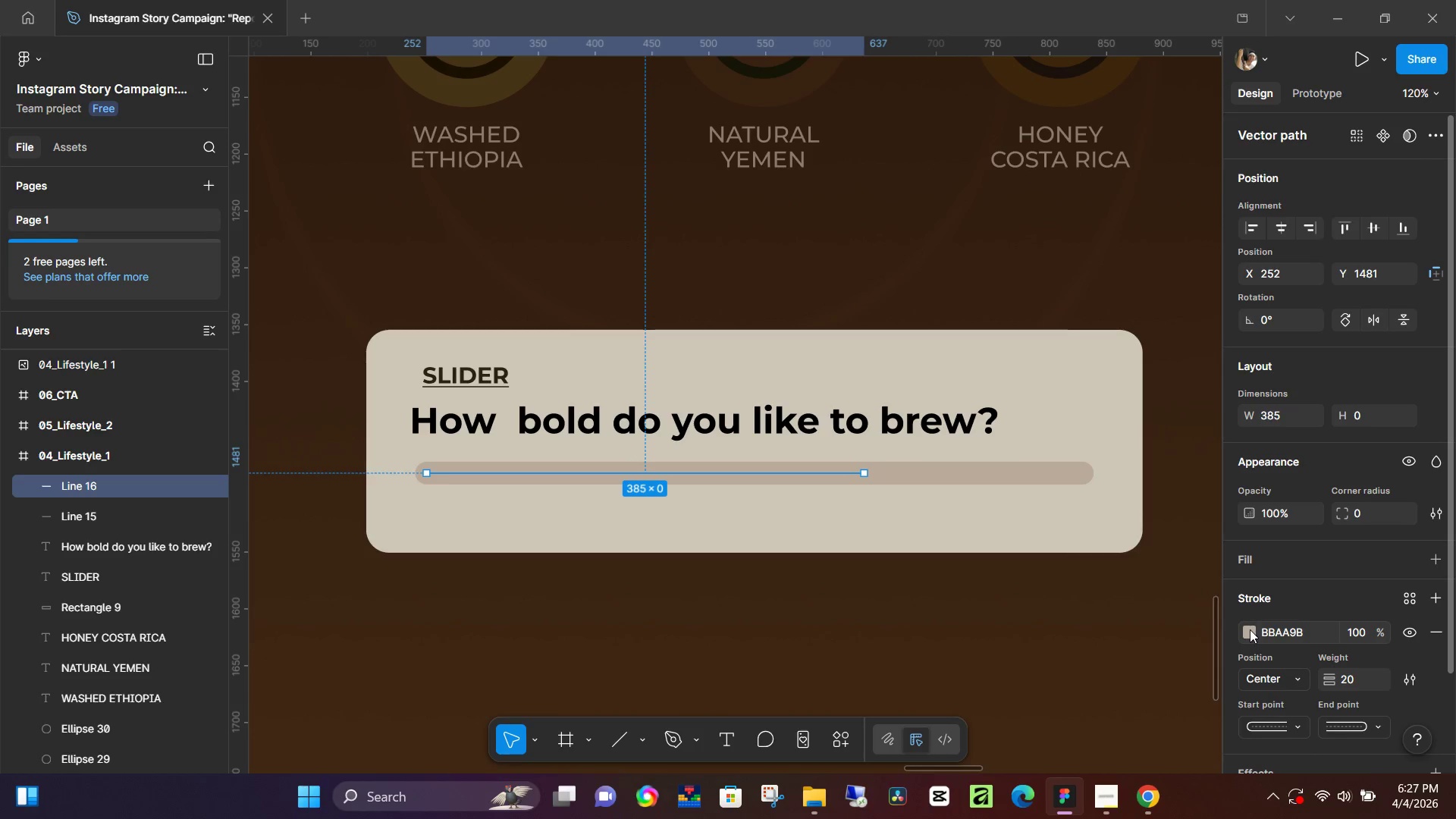 
double_click([1250, 632])
 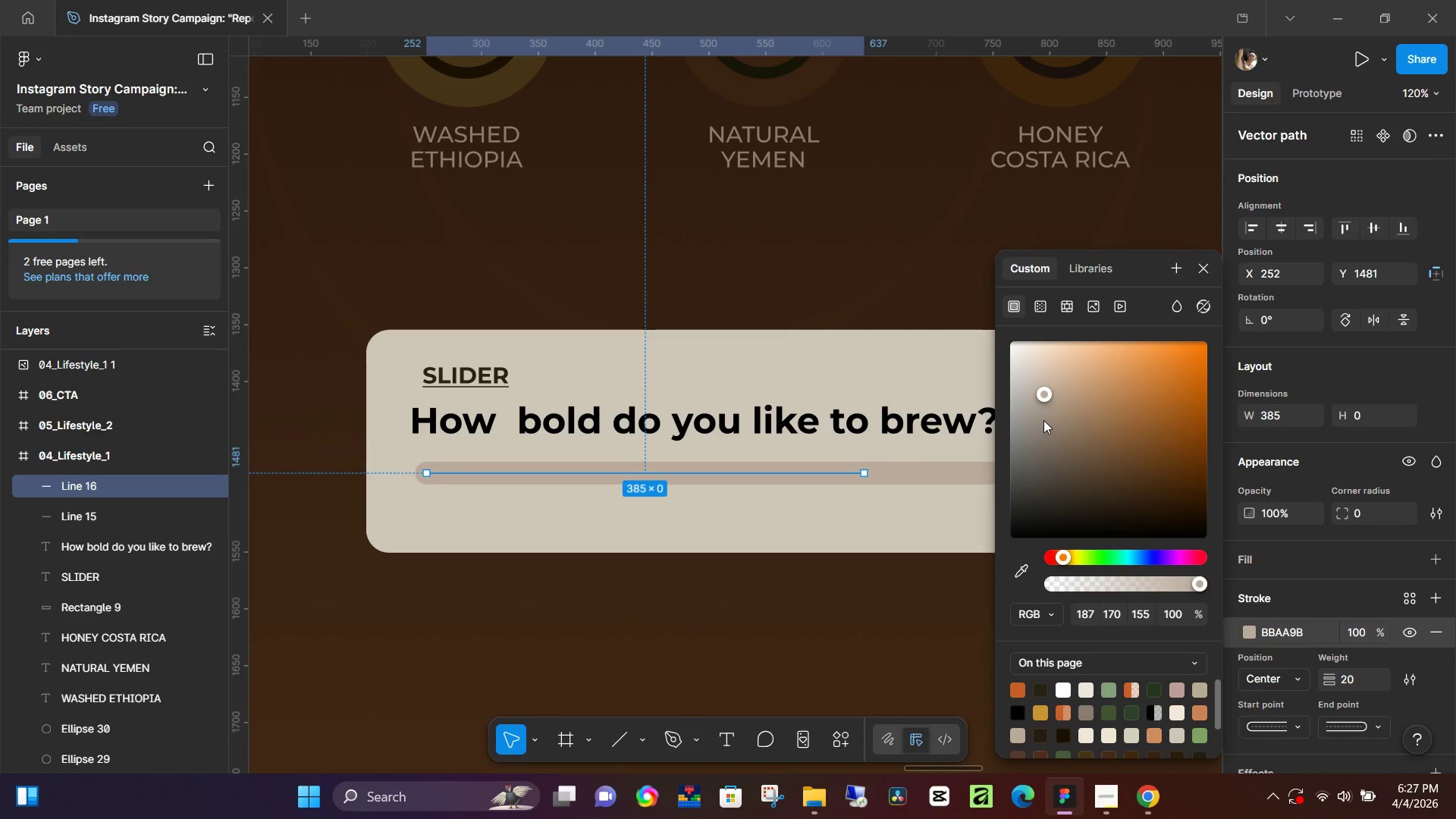 
left_click([1046, 414])
 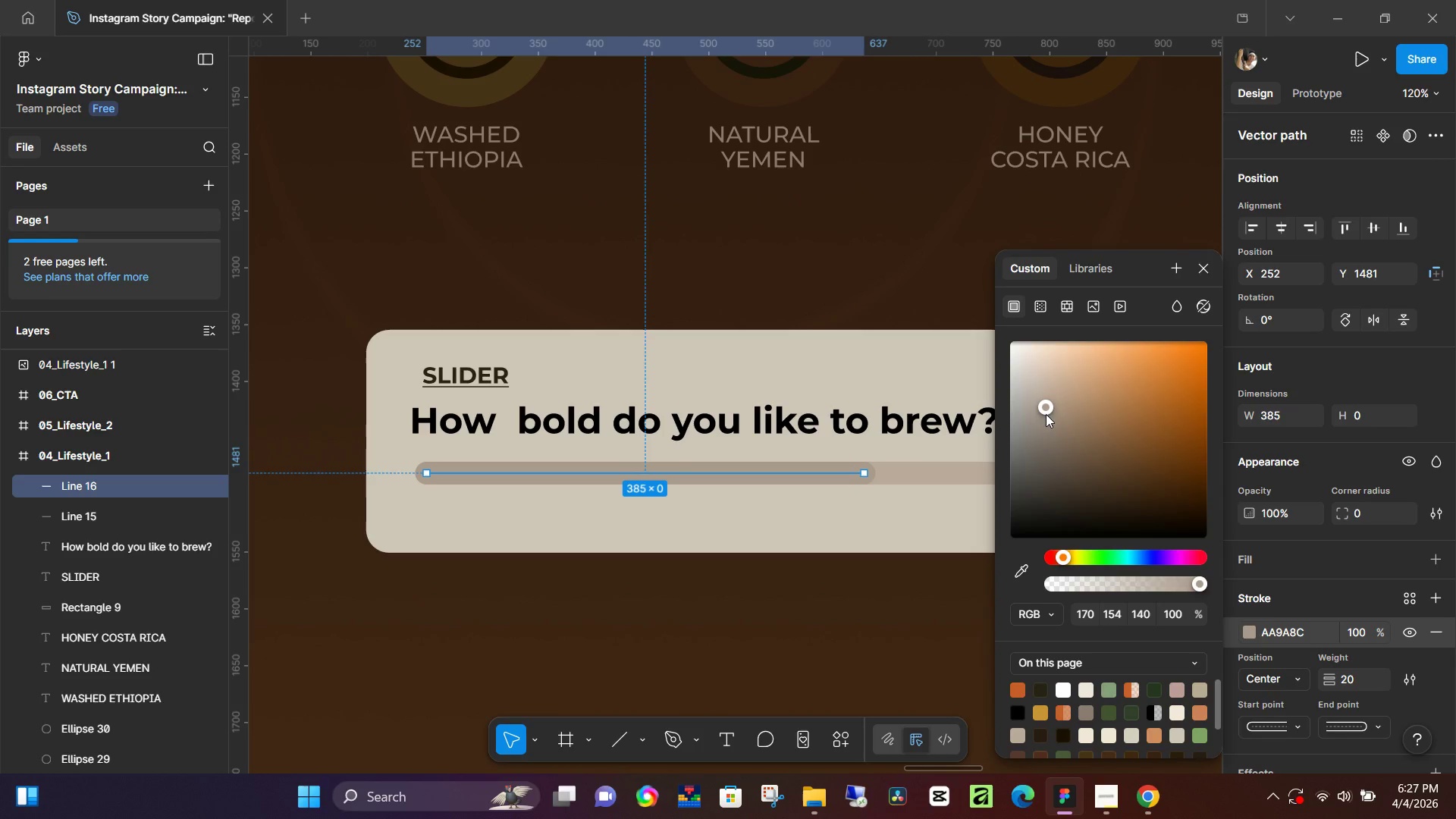 
hold_key(key=ControlLeft, duration=0.39)
 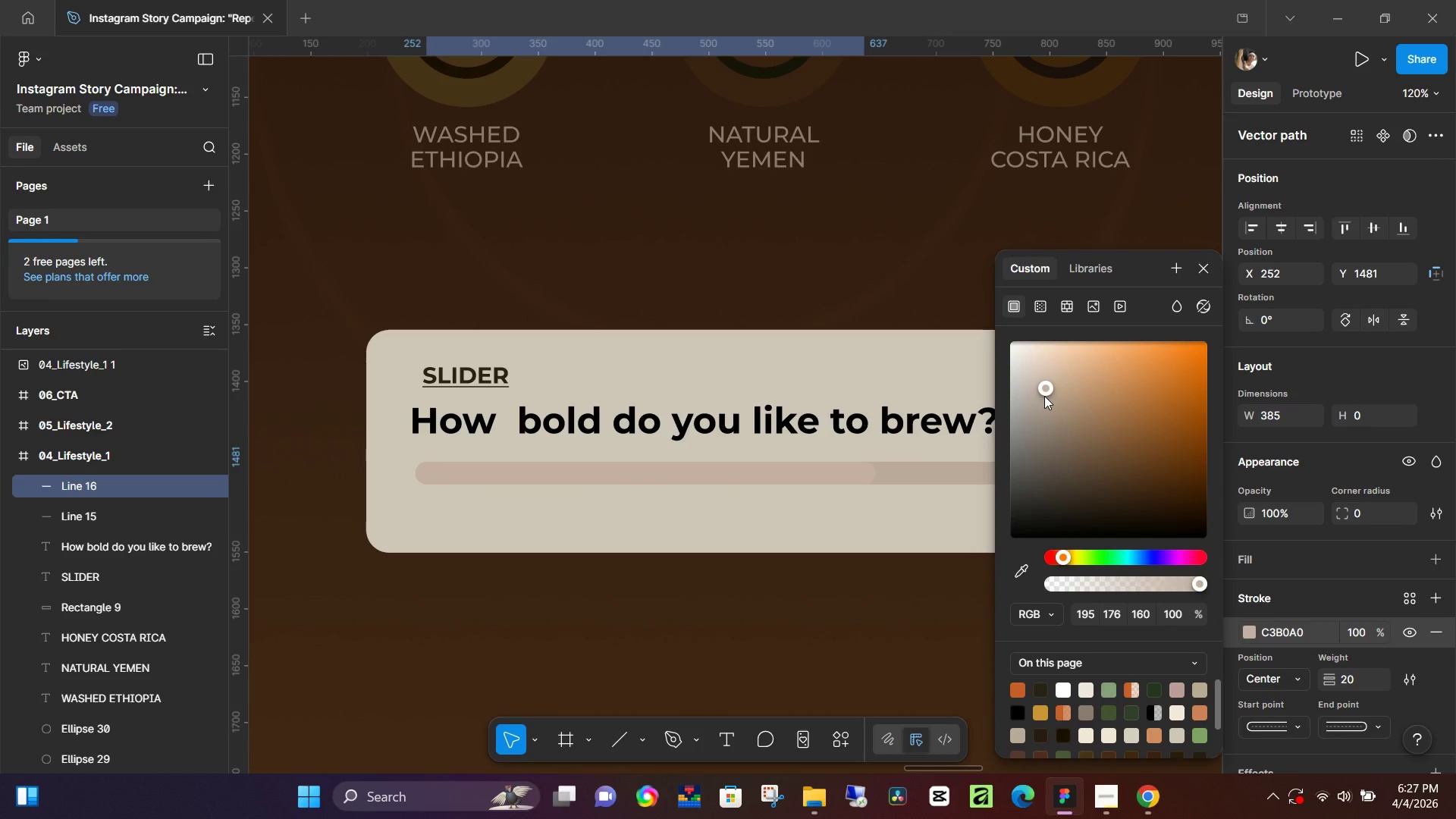 
left_click_drag(start_coordinate=[1045, 398], to_coordinate=[1054, 407])
 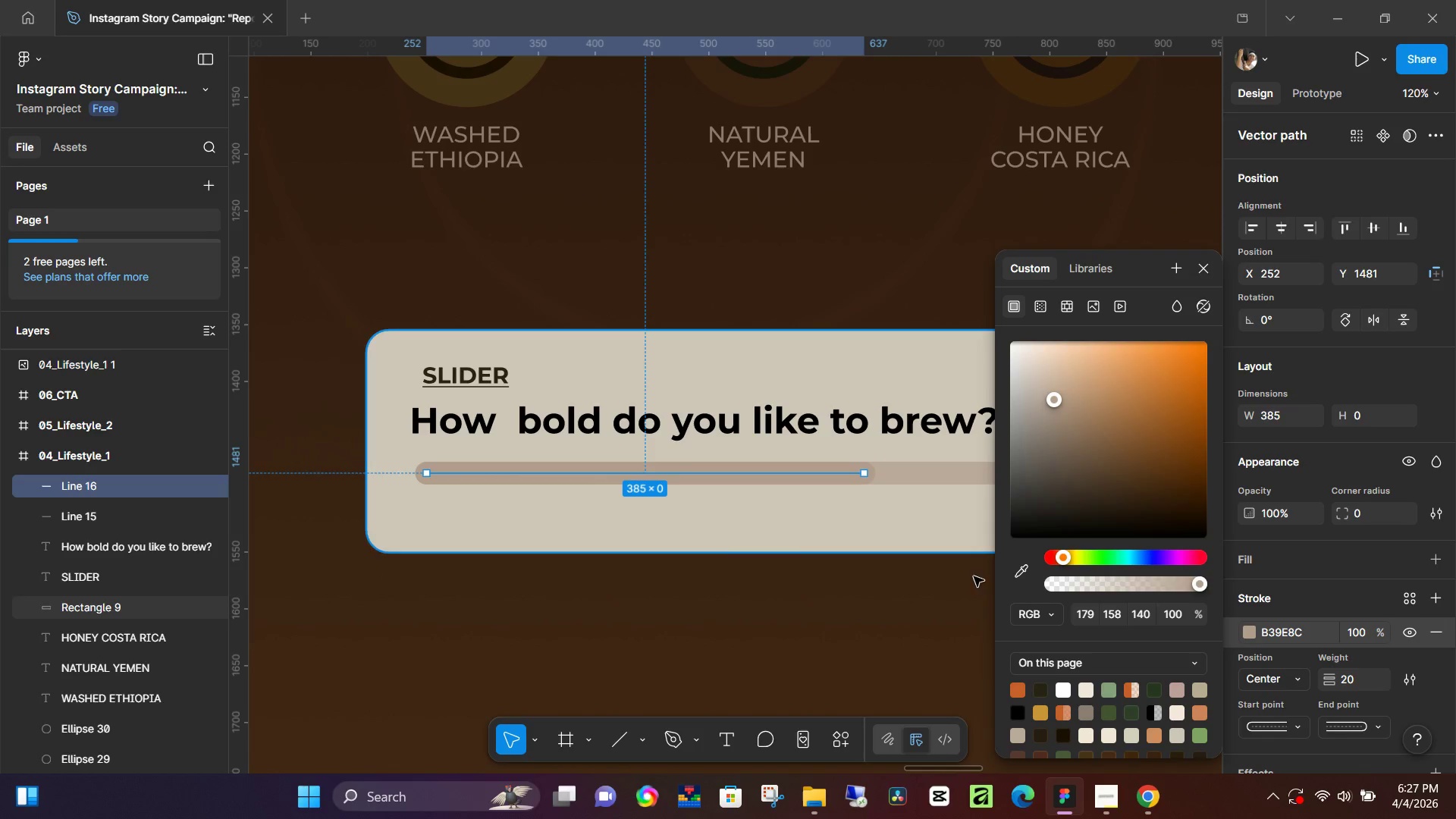 
hold_key(key=ControlLeft, duration=0.53)
 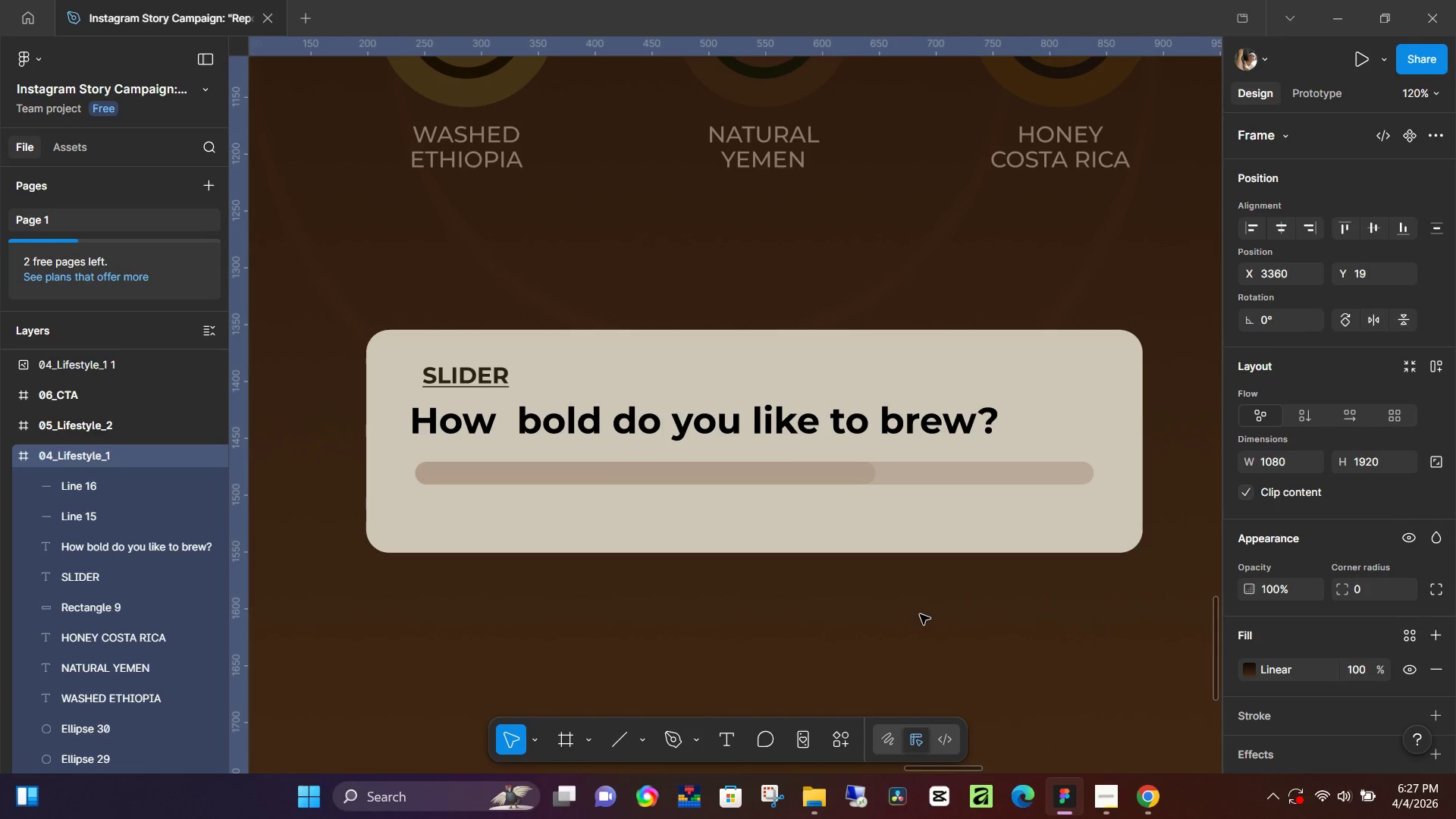 
left_click([920, 614])
 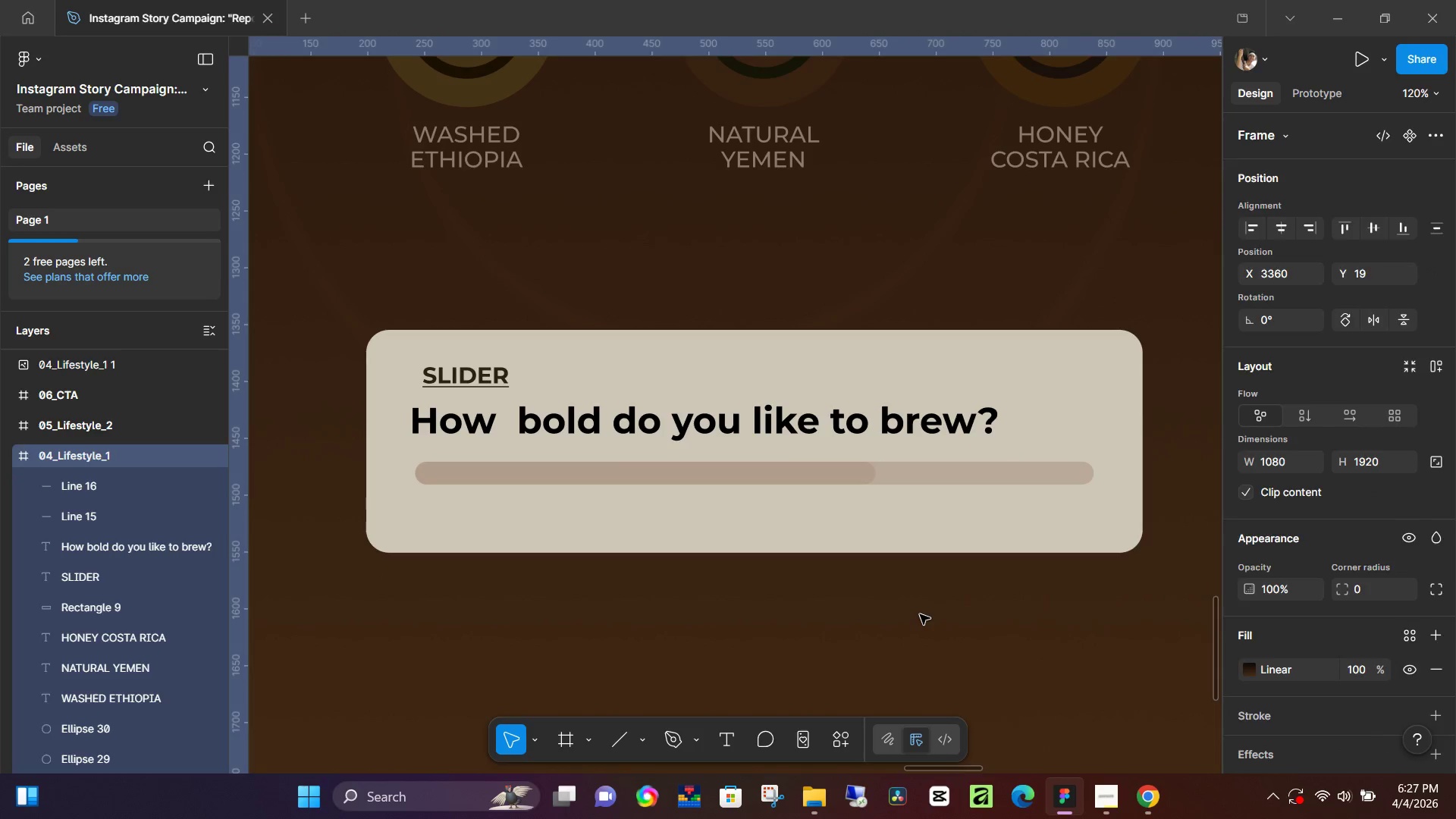 
hold_key(key=ControlLeft, duration=0.69)
scroll: coordinate [920, 614], scroll_direction: down, amount: 10.0
 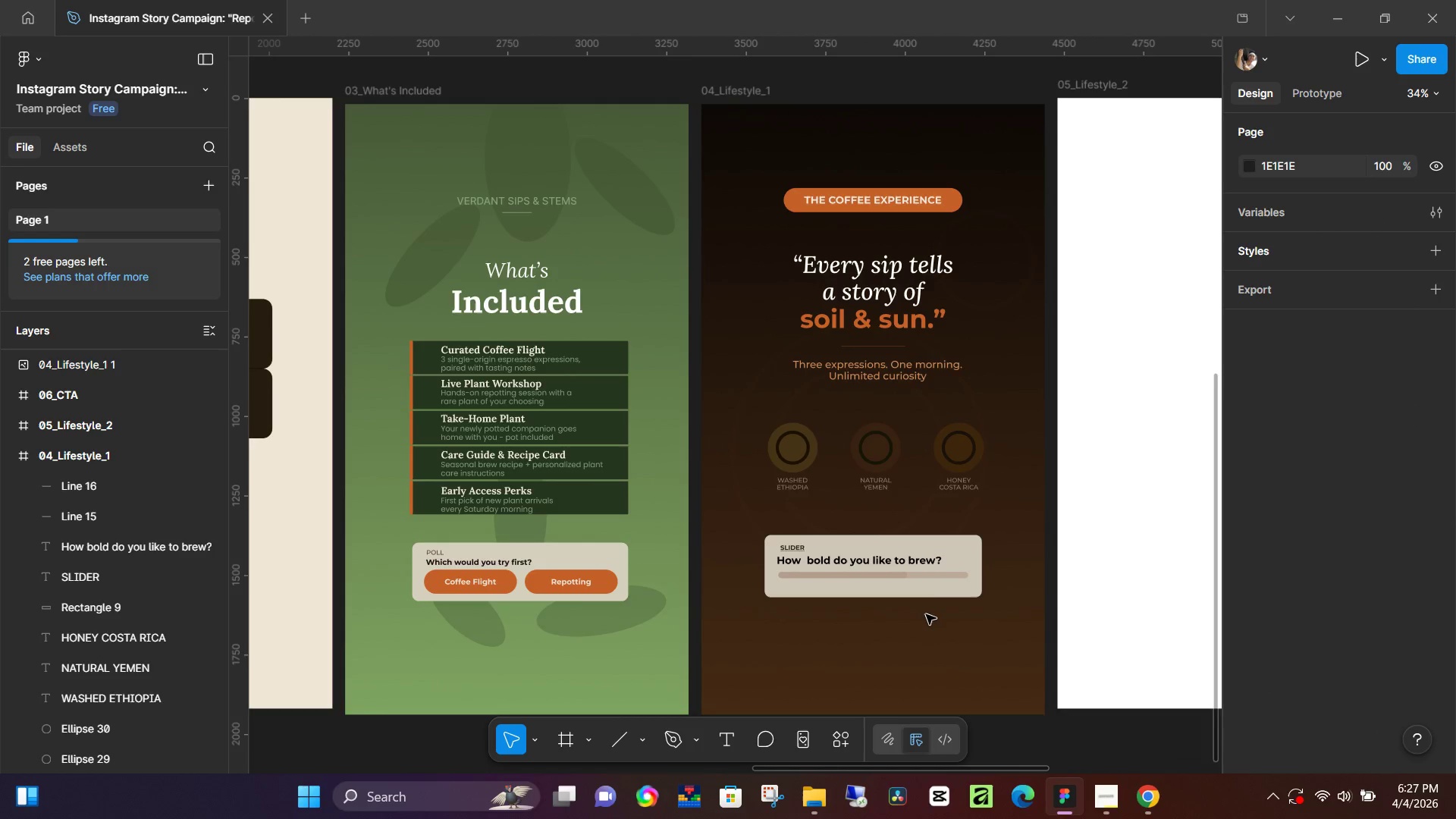 
scroll: coordinate [926, 614], scroll_direction: up, amount: 6.0
 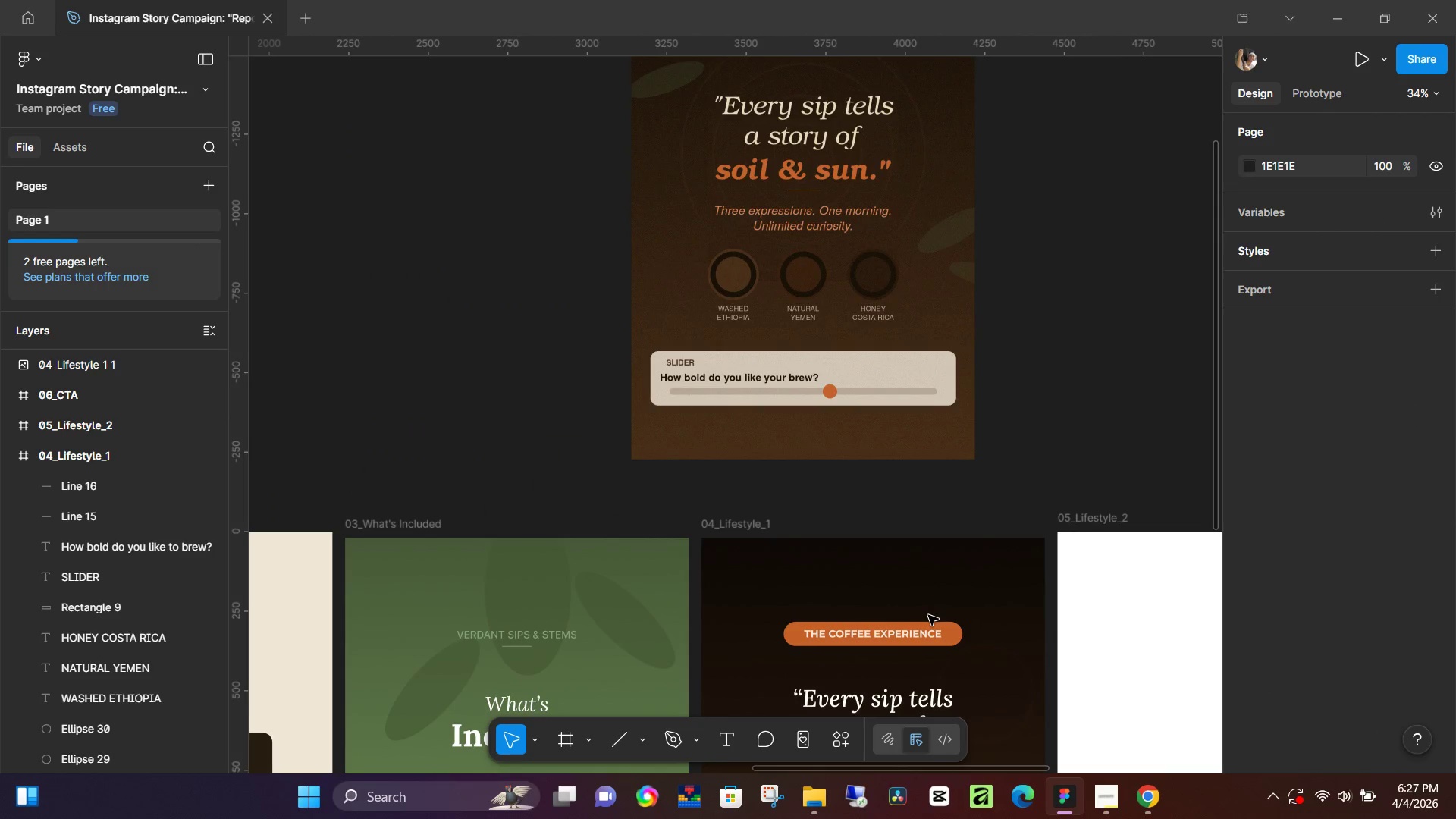 
hold_key(key=ControlLeft, duration=0.69)
hold_key(key=ControlLeft, duration=0.83)
scroll: coordinate [869, 631], scroll_direction: up, amount: 31.0
 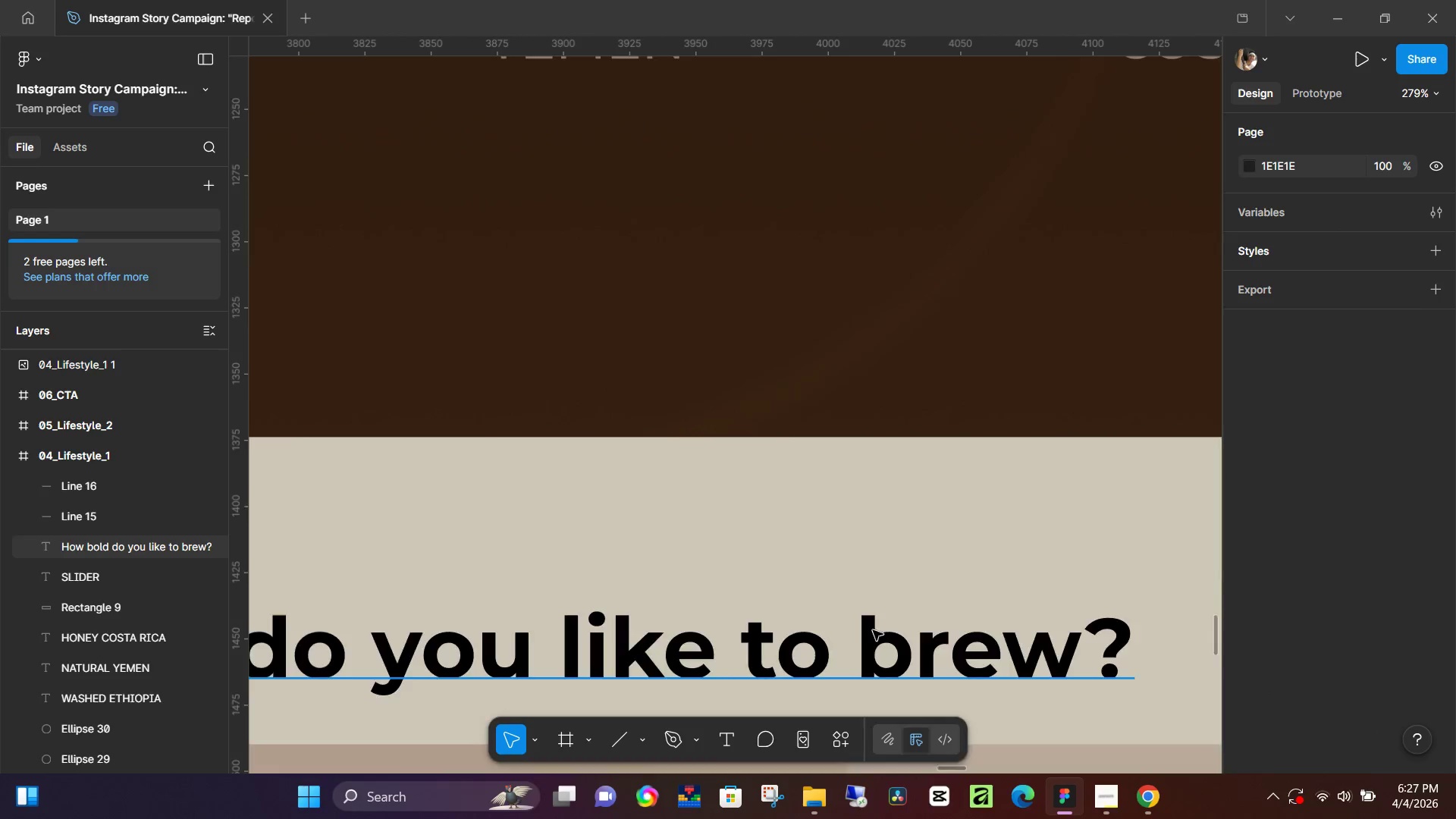 
key(O)
 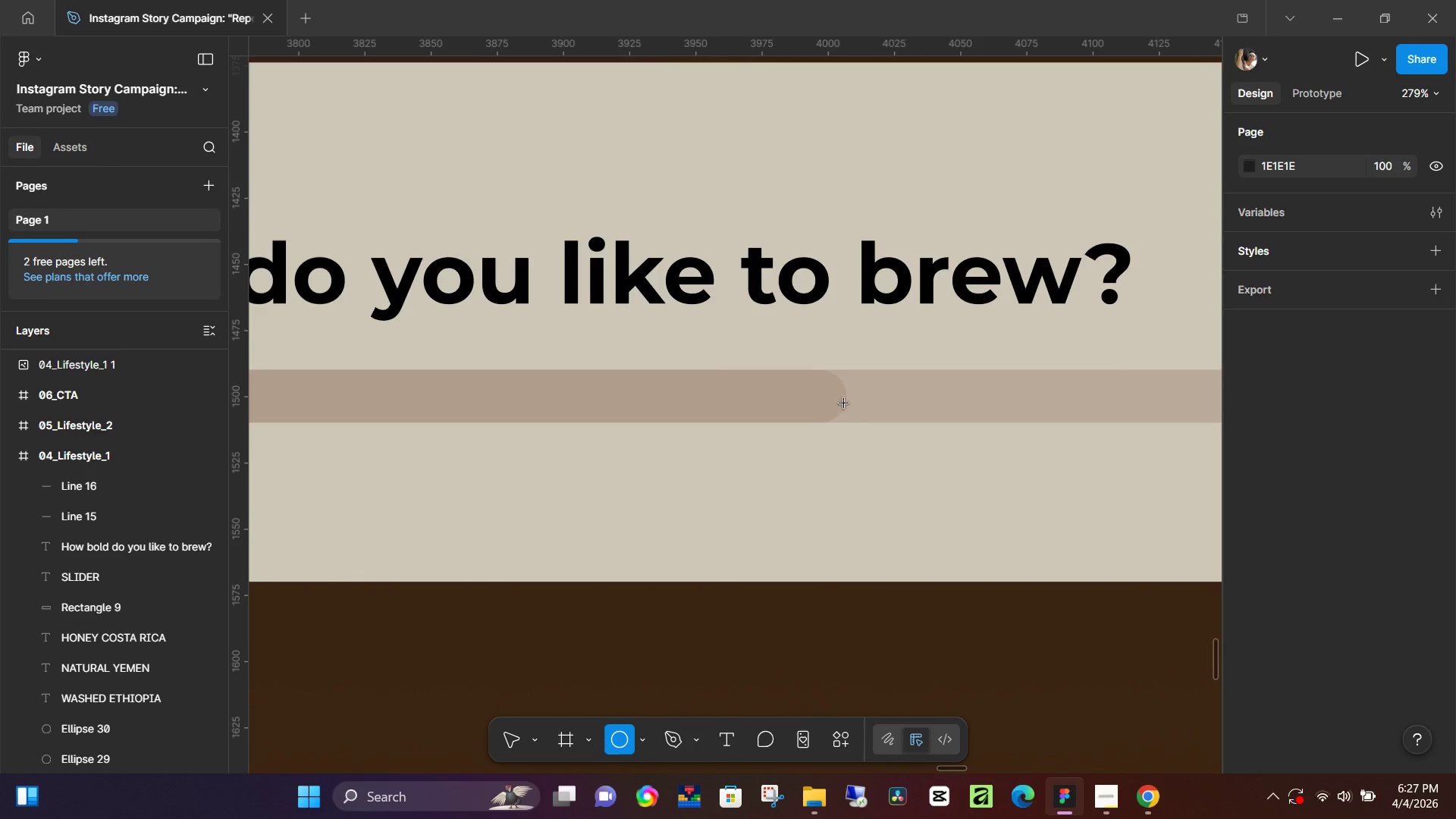 
scroll: coordinate [874, 625], scroll_direction: down, amount: 6.0
 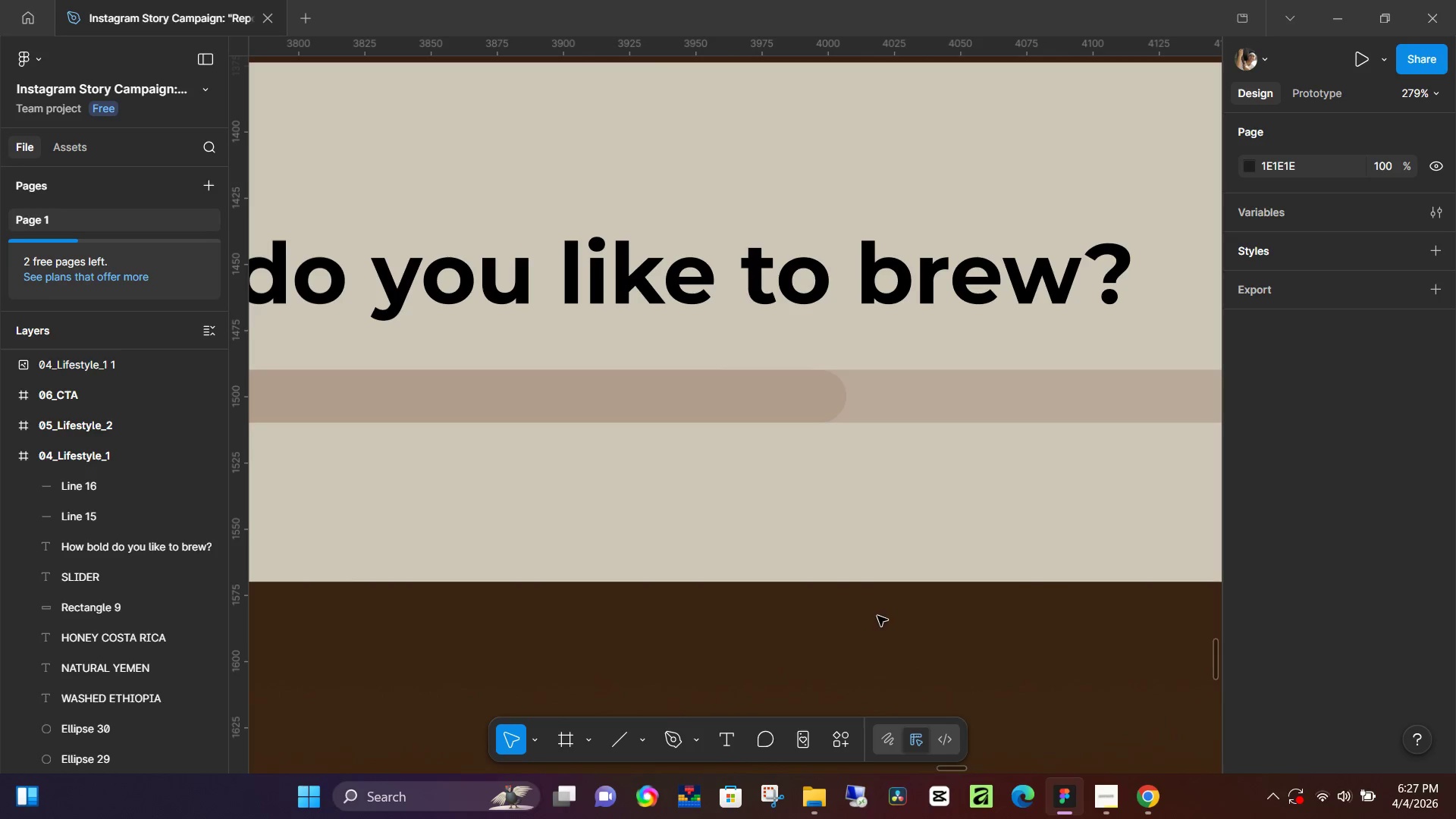 
hold_key(key=ShiftLeft, duration=1.47)
left_click_drag(start_coordinate=[833, 364], to_coordinate=[881, 435])
 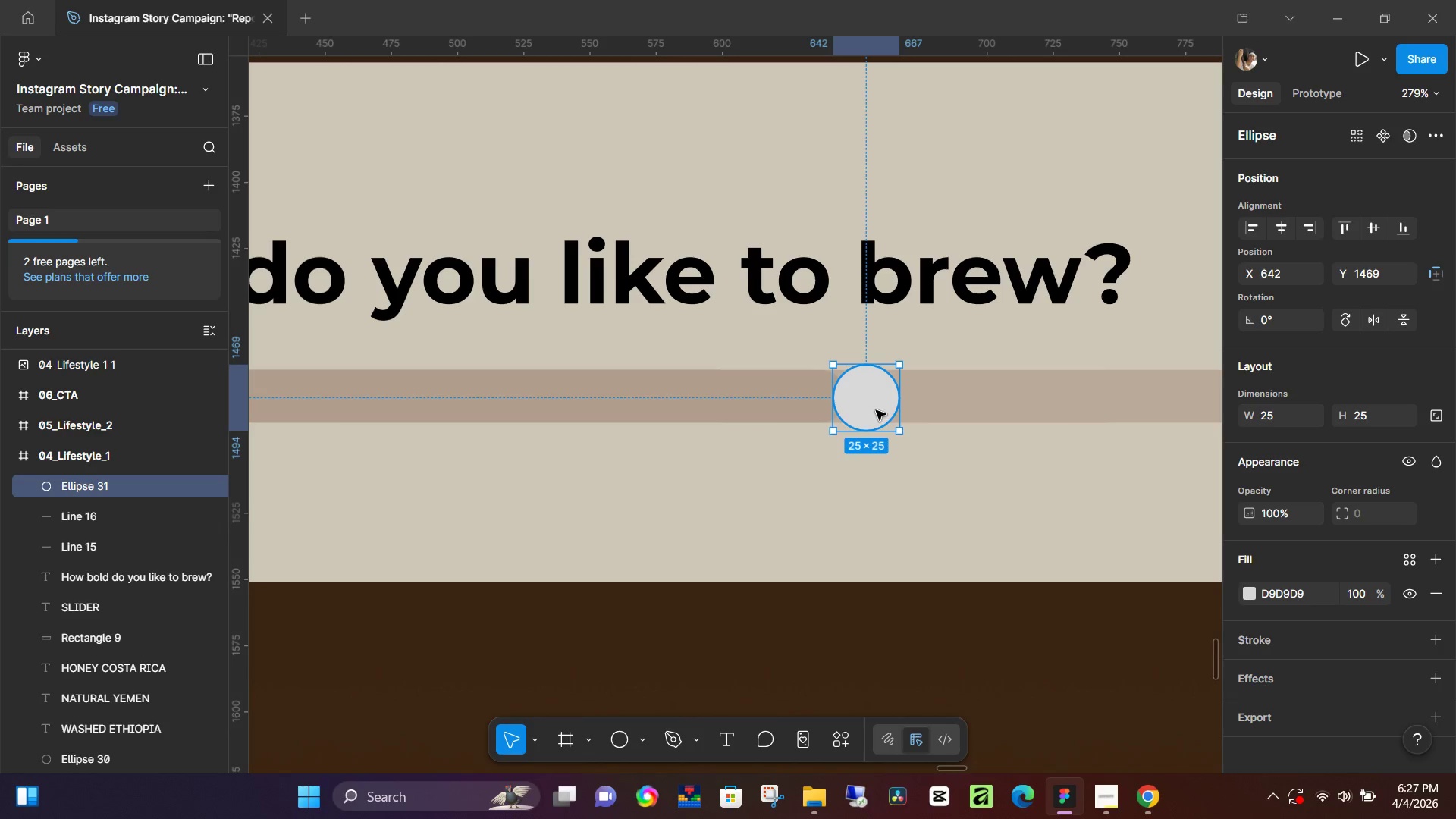 
left_click_drag(start_coordinate=[876, 410], to_coordinate=[852, 405])
 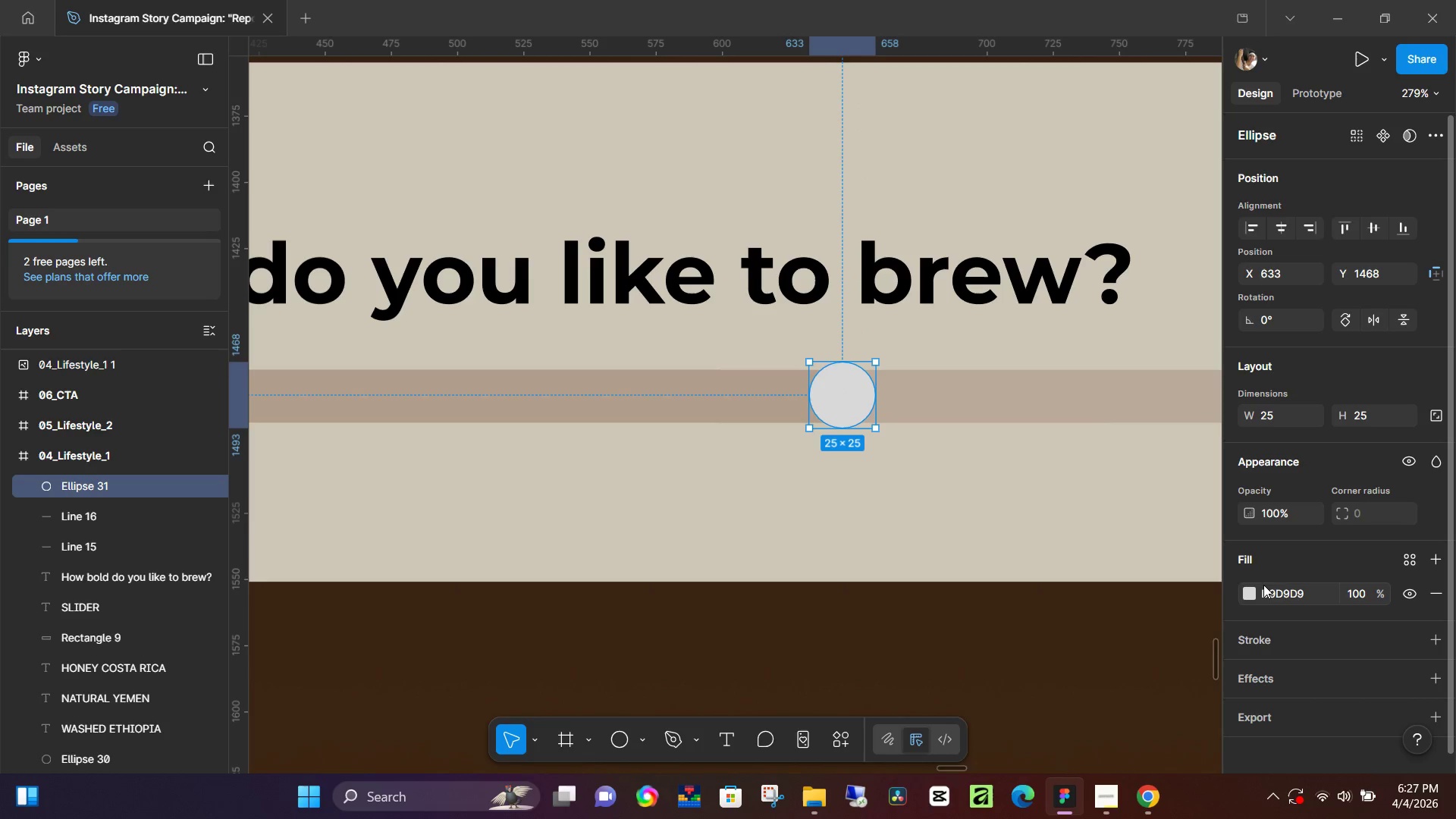 
left_click([1259, 585])
 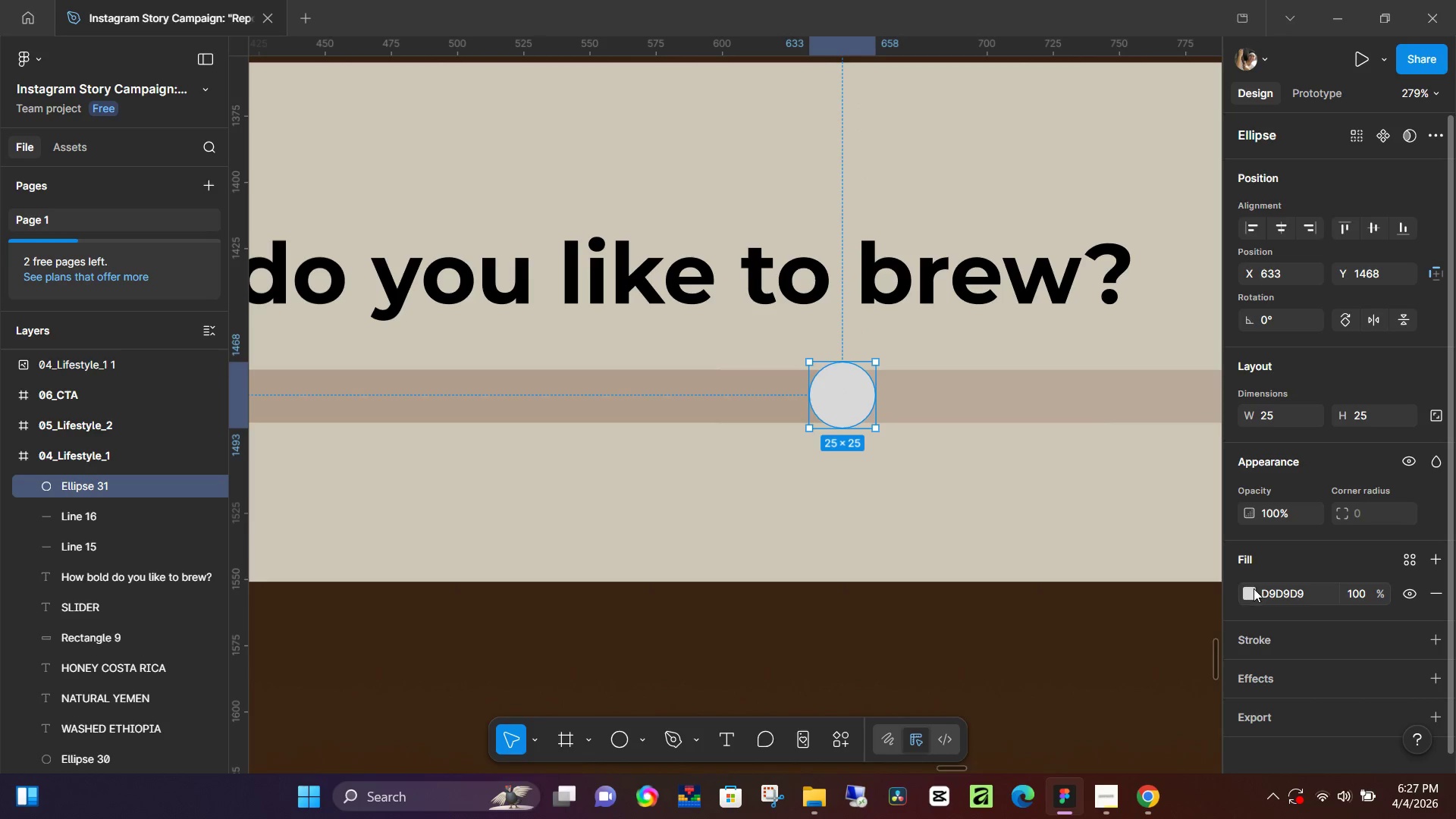 
left_click([1254, 588])
 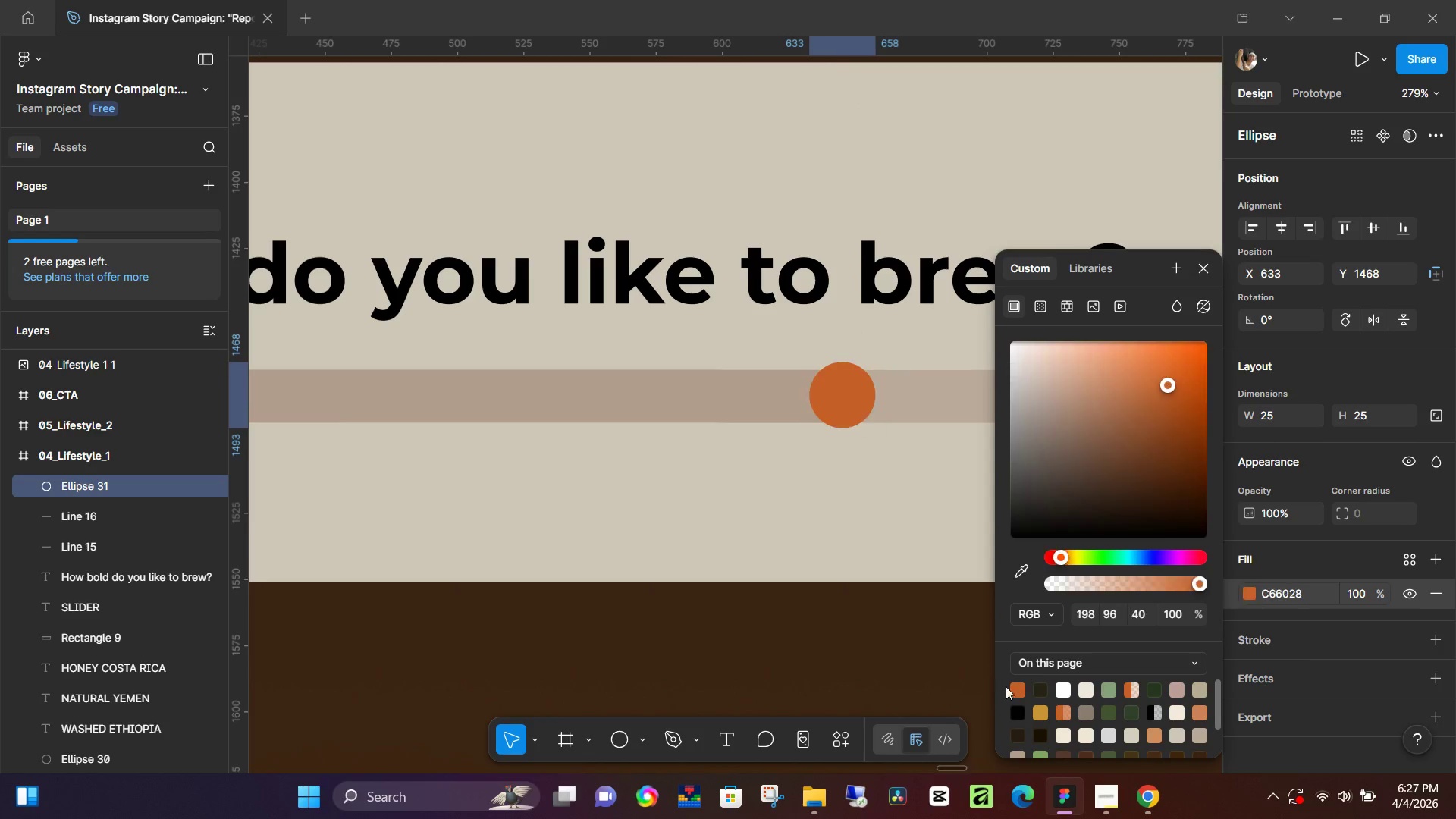 
double_click([900, 621])
 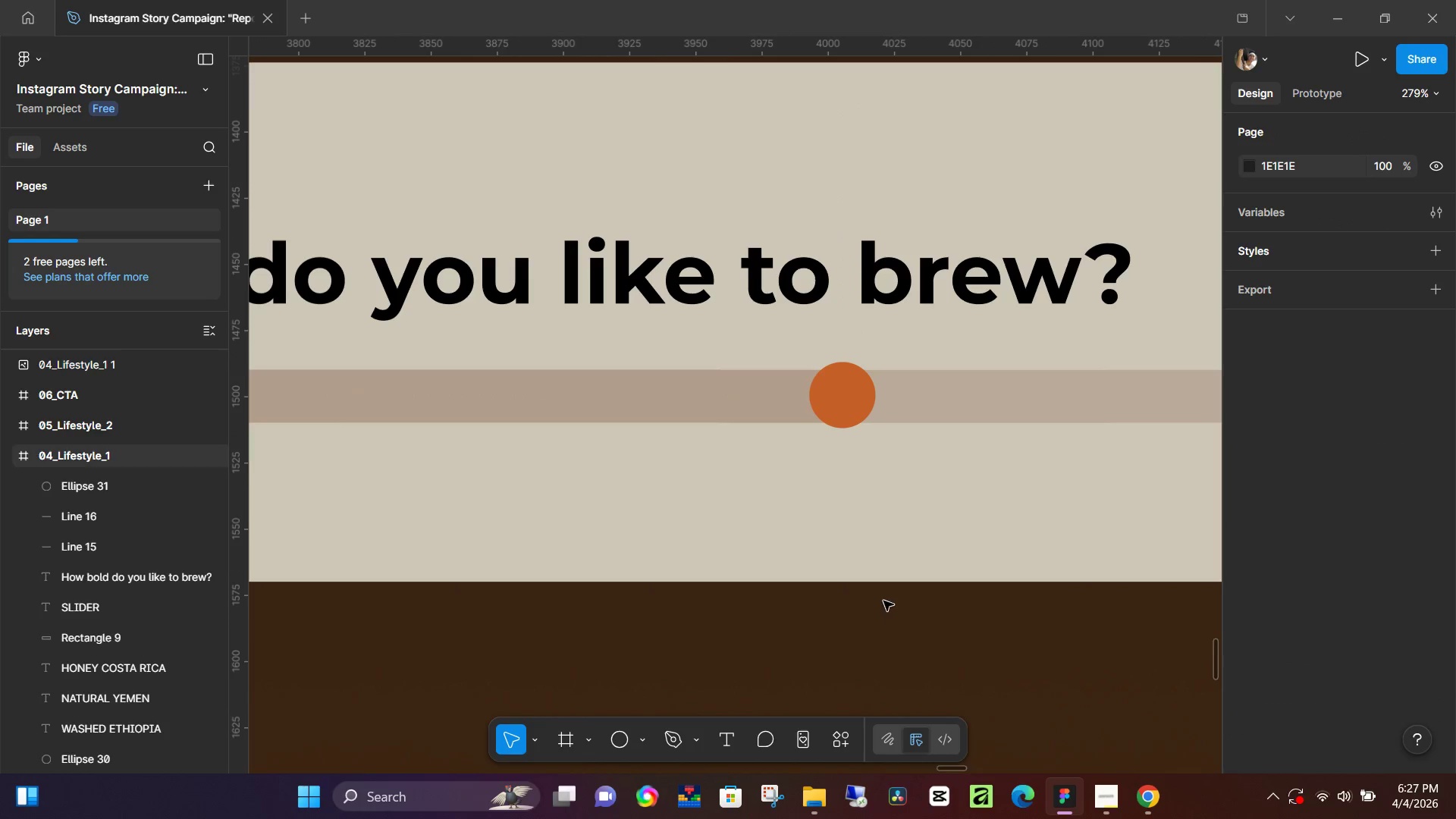 
hold_key(key=ControlLeft, duration=0.31)
 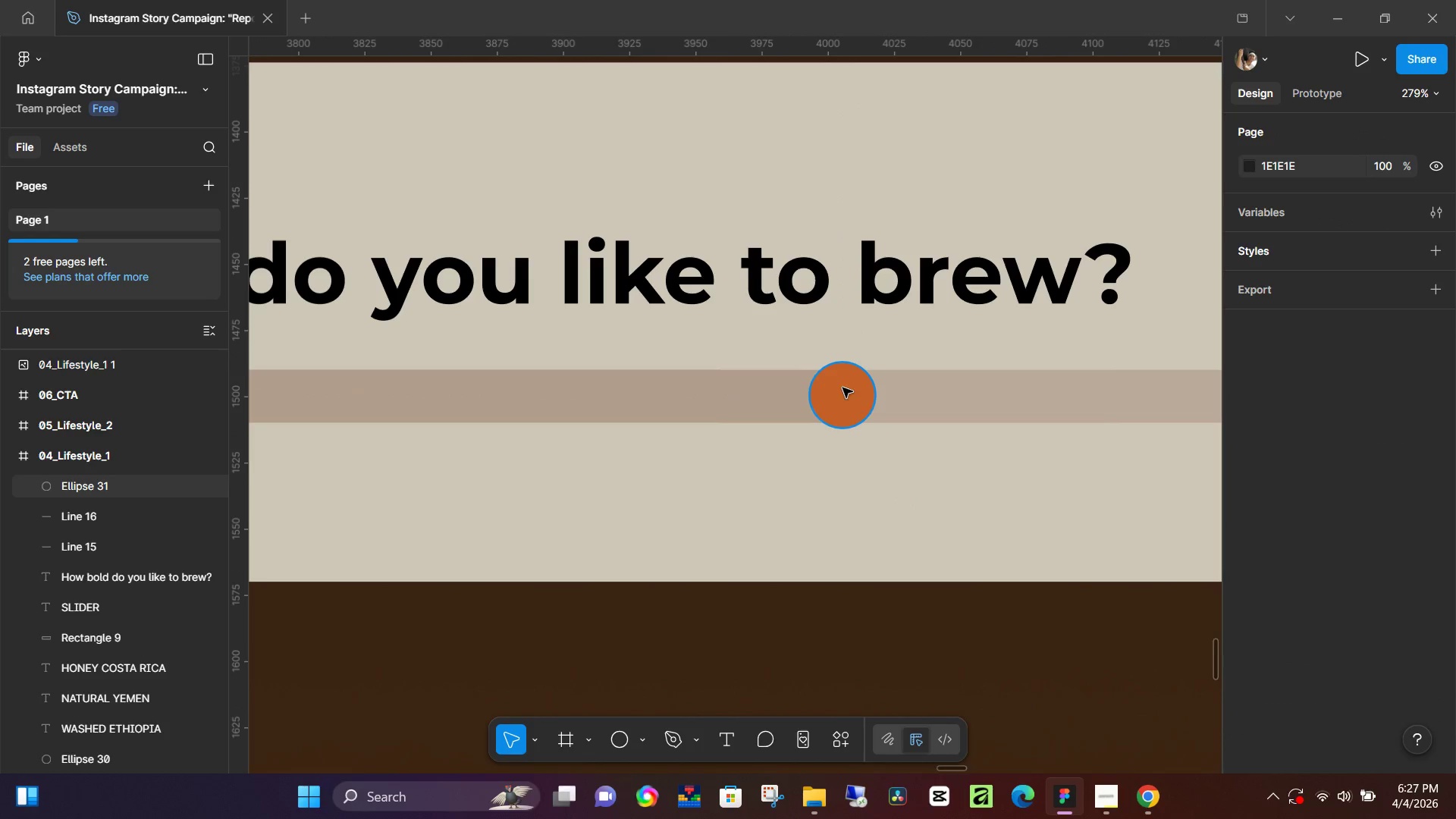 
left_click([843, 388])
 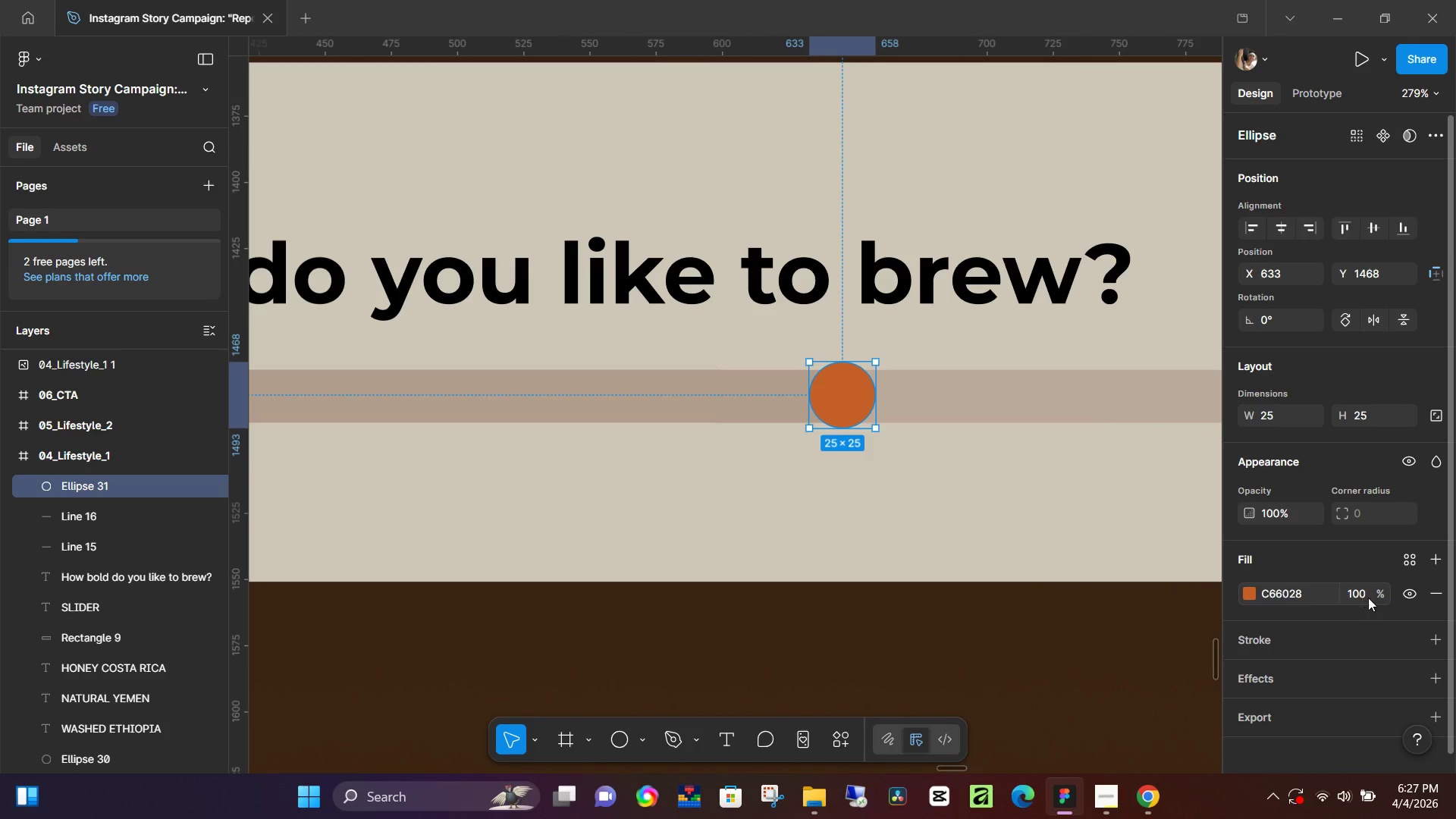 
left_click([1367, 598])
 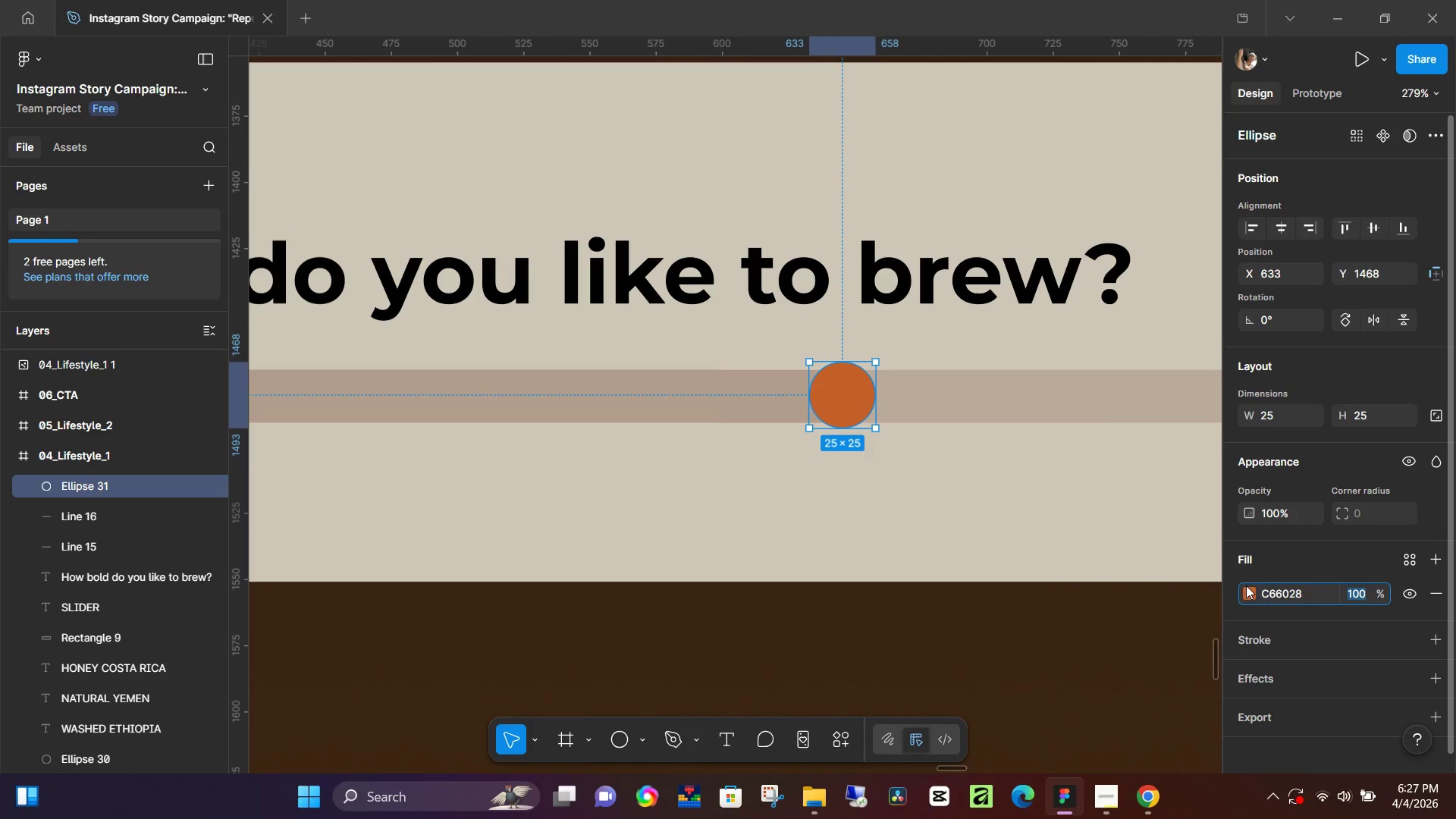 
left_click([1252, 595])
 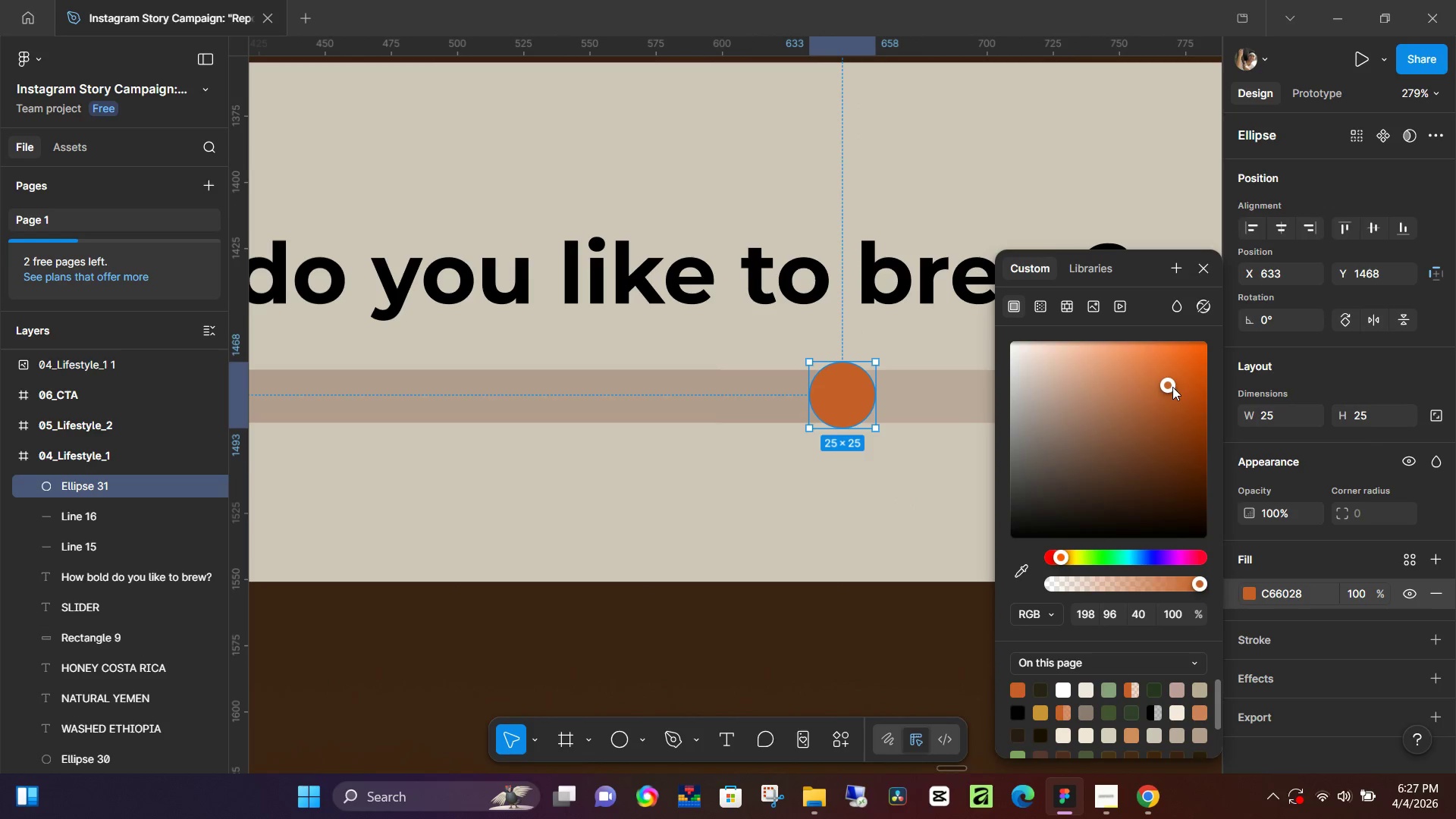 
left_click_drag(start_coordinate=[1170, 388], to_coordinate=[1164, 401])
 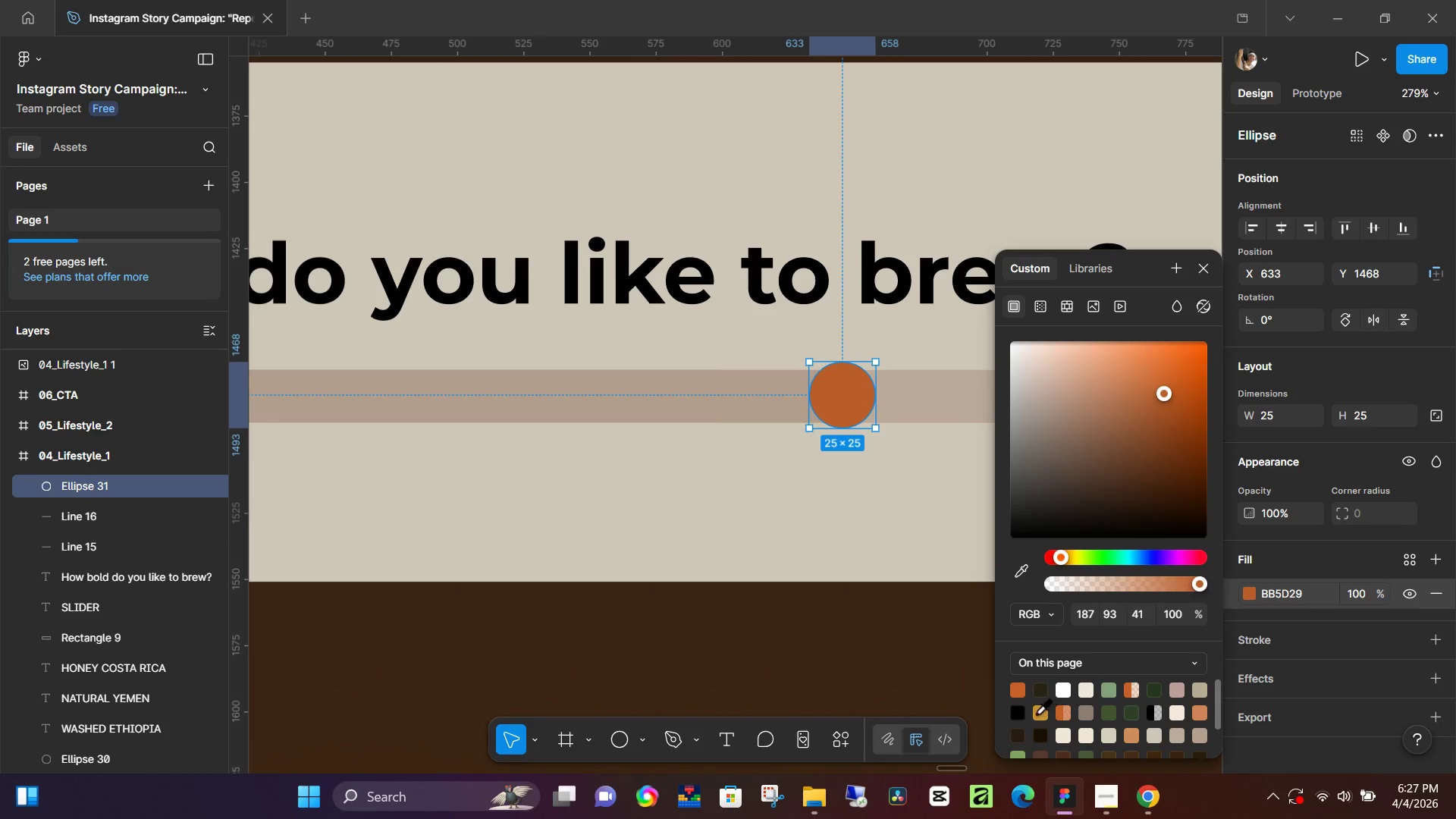 
left_click([1062, 711])
 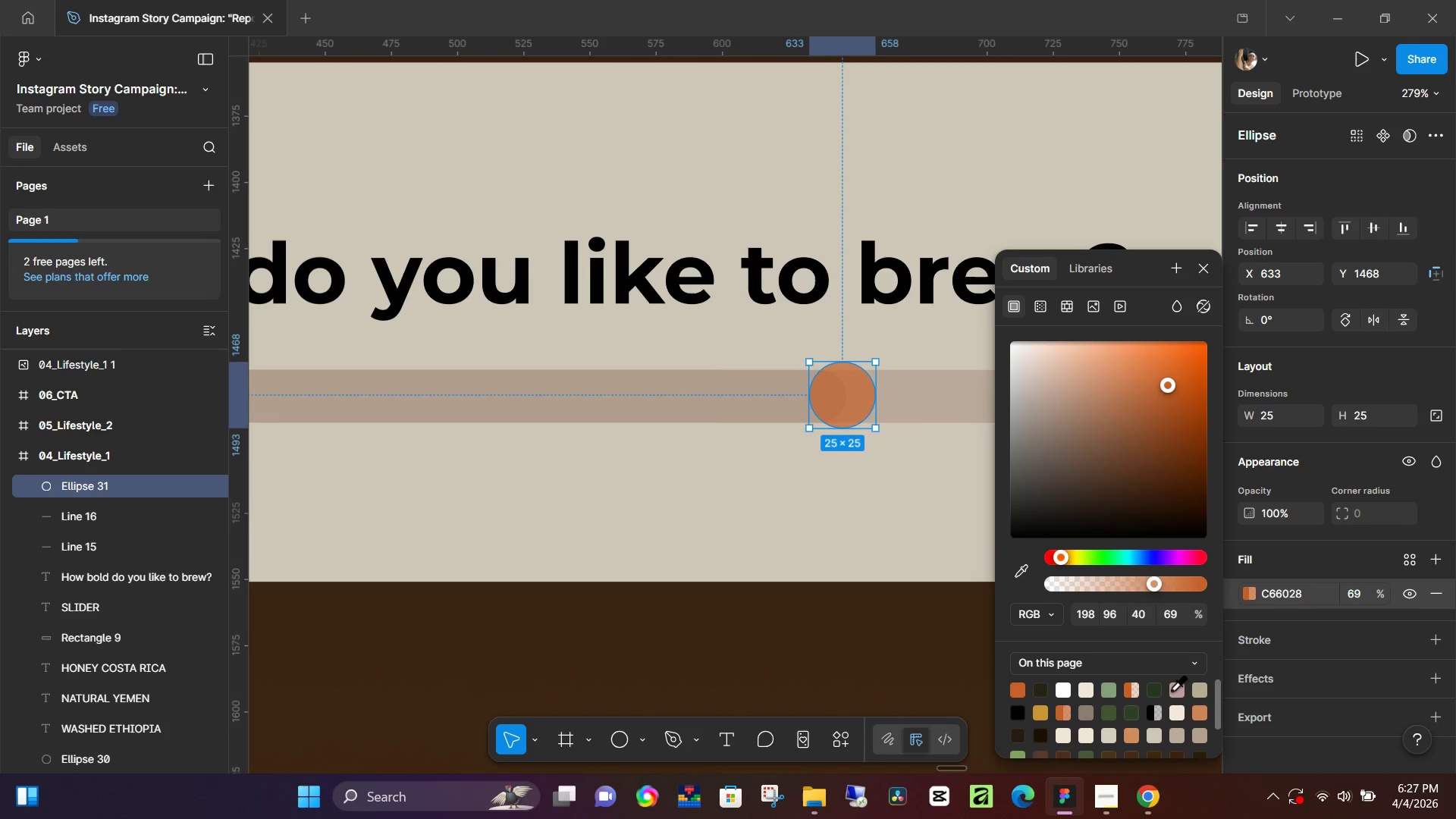 
left_click([1200, 714])
 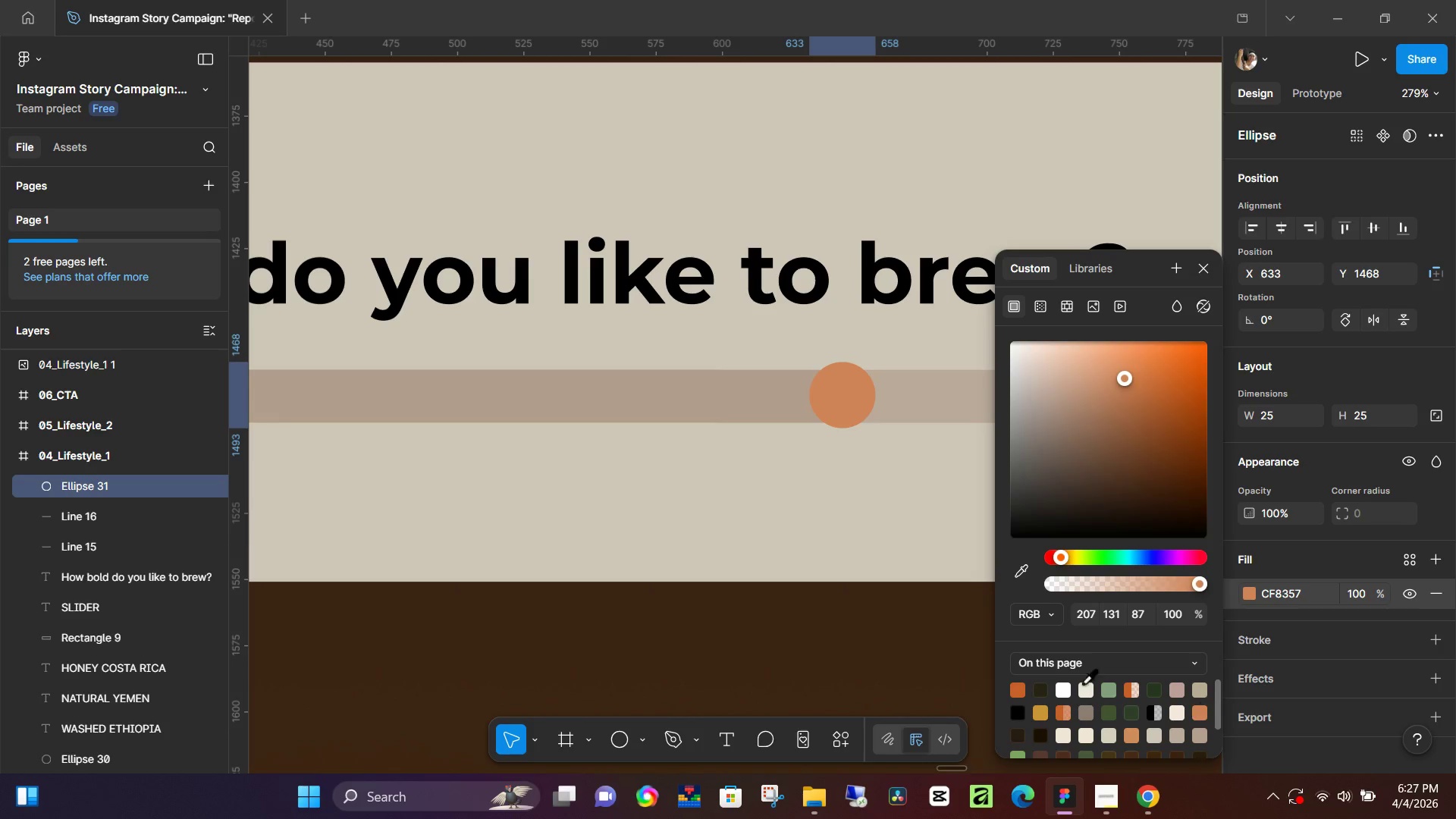 
left_click([868, 627])
 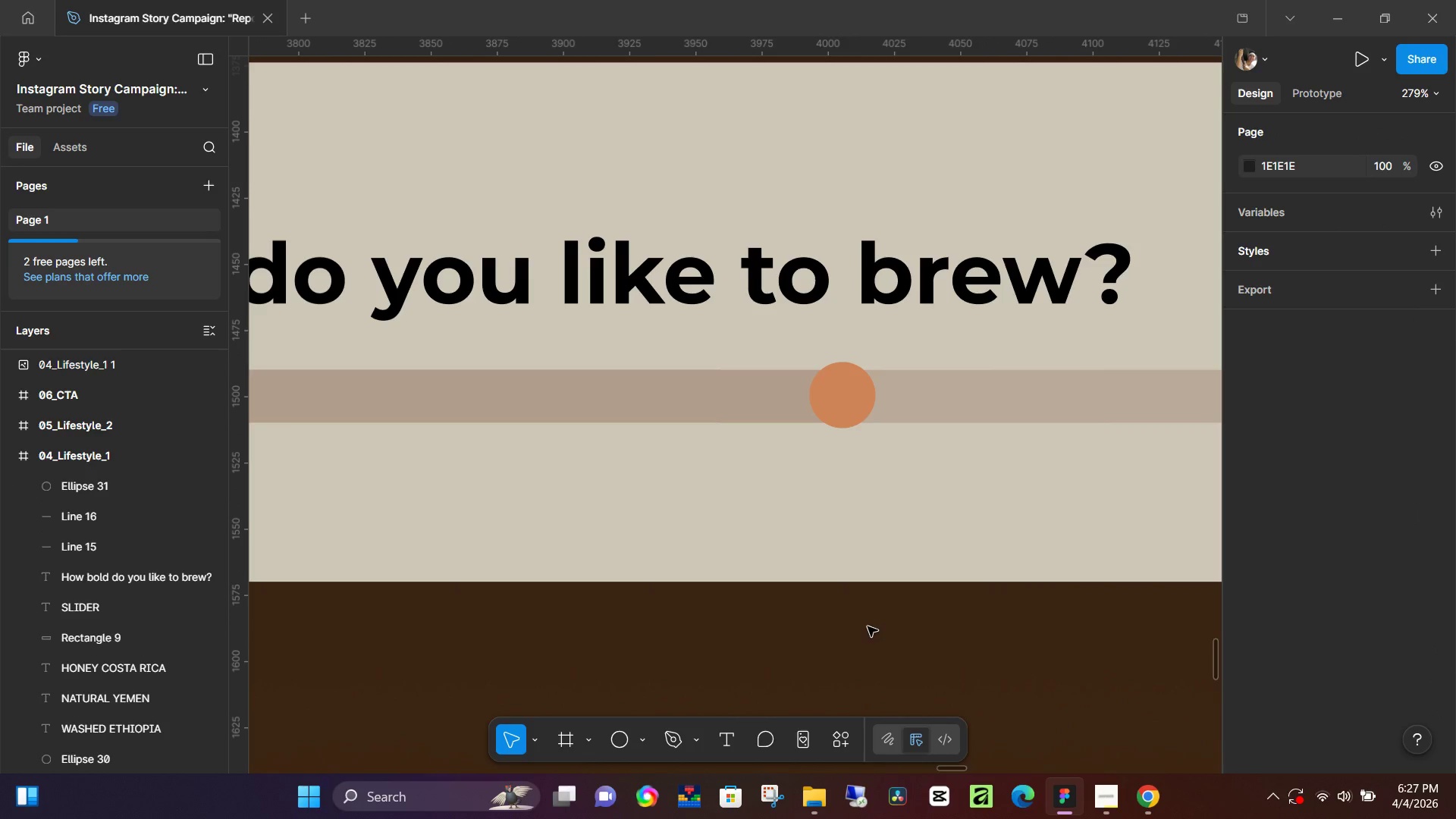 
hold_key(key=ControlLeft, duration=0.73)
scroll: coordinate [878, 619], scroll_direction: down, amount: 11.0
 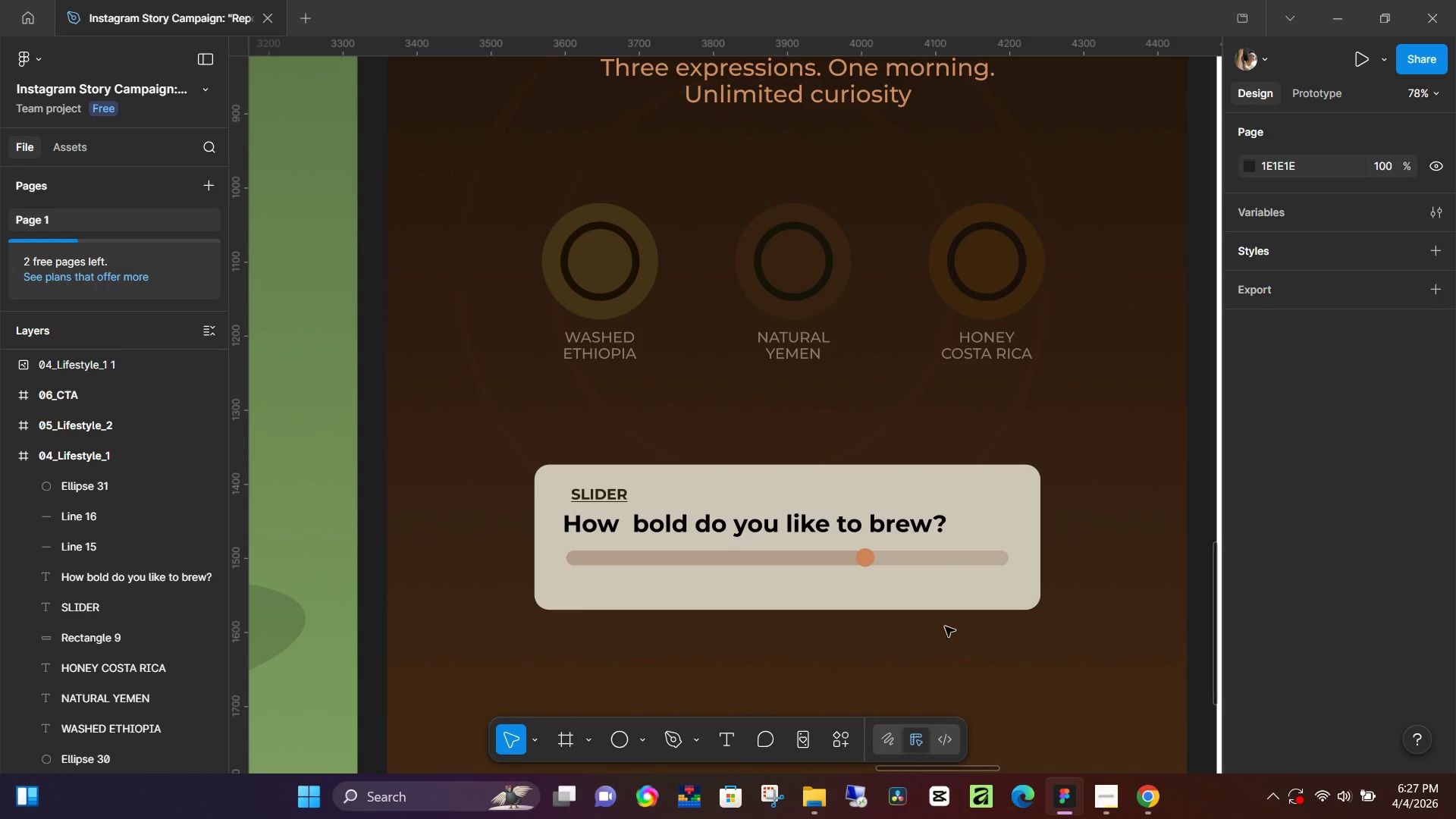 
left_click([808, 561])
 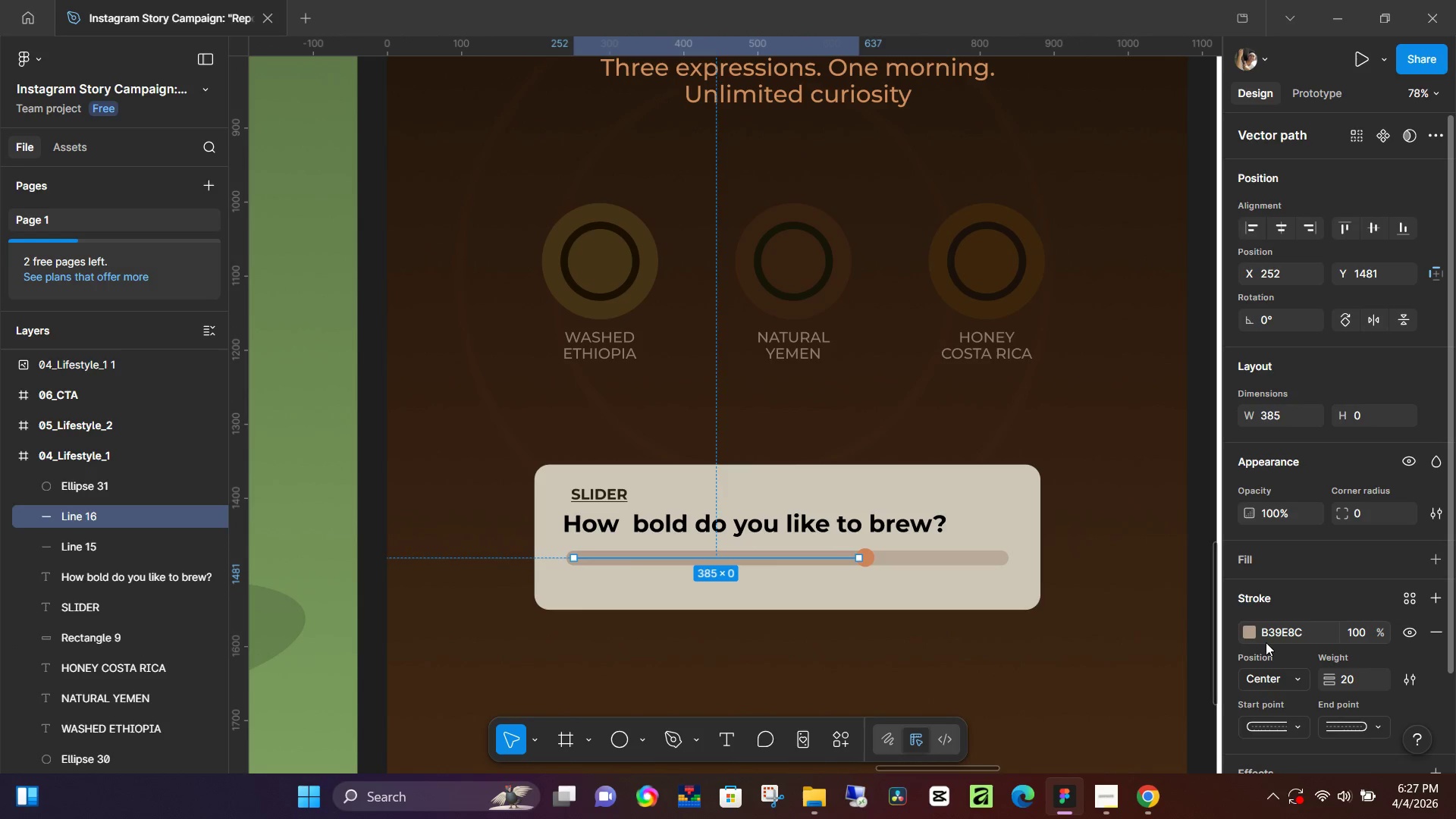 
left_click([1250, 630])
 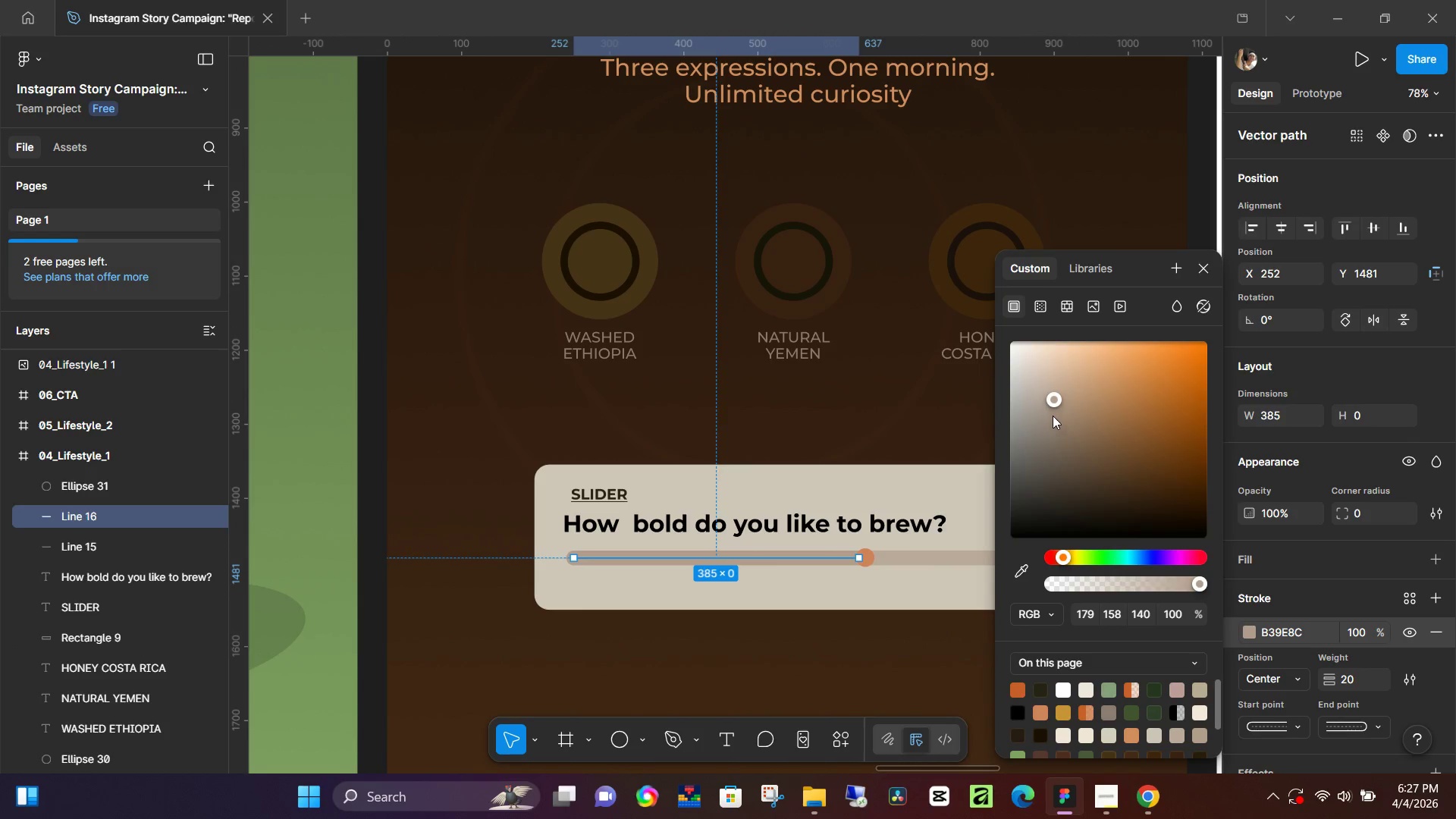 
left_click([1050, 413])
 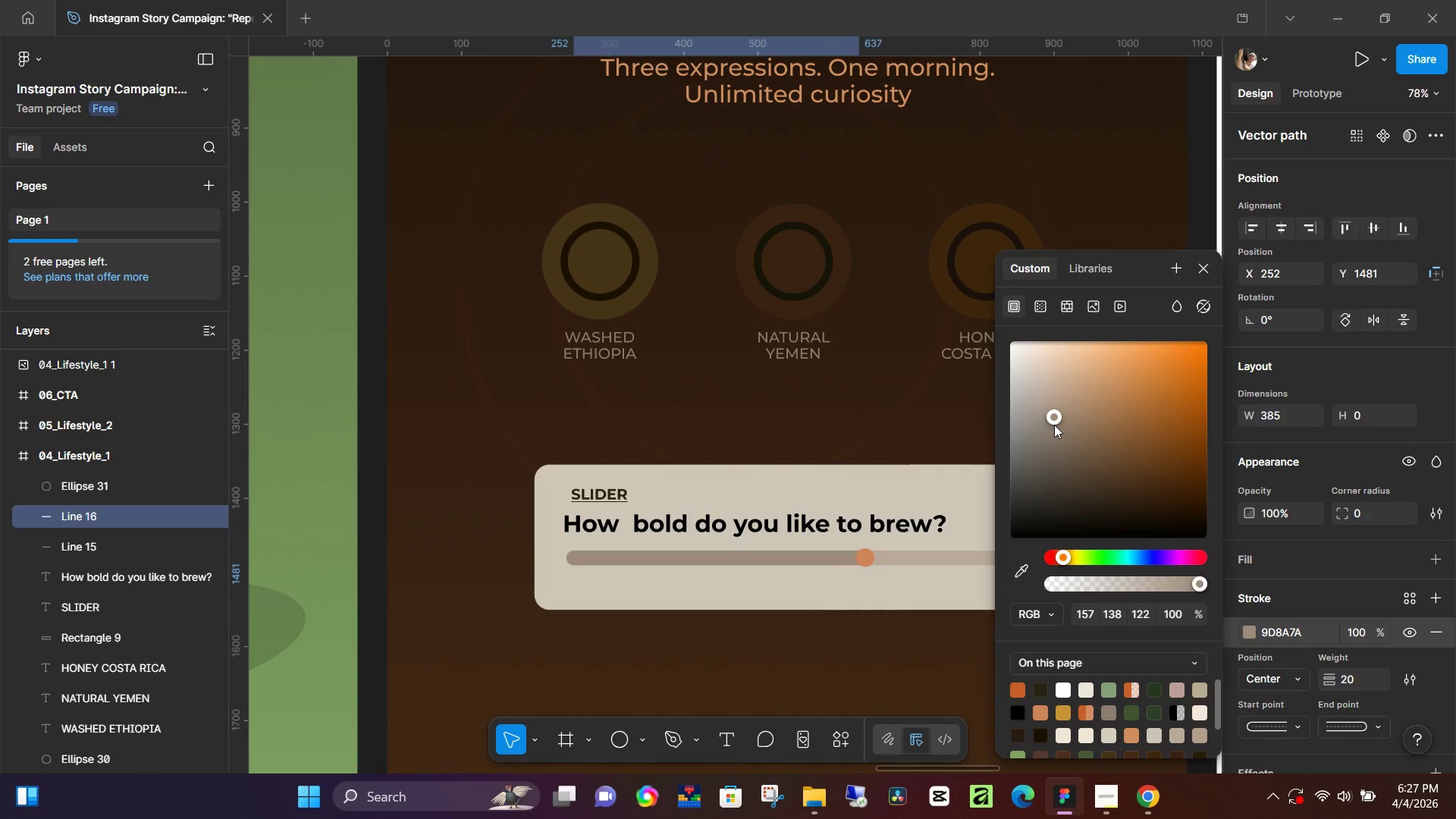 
left_click([942, 631])
 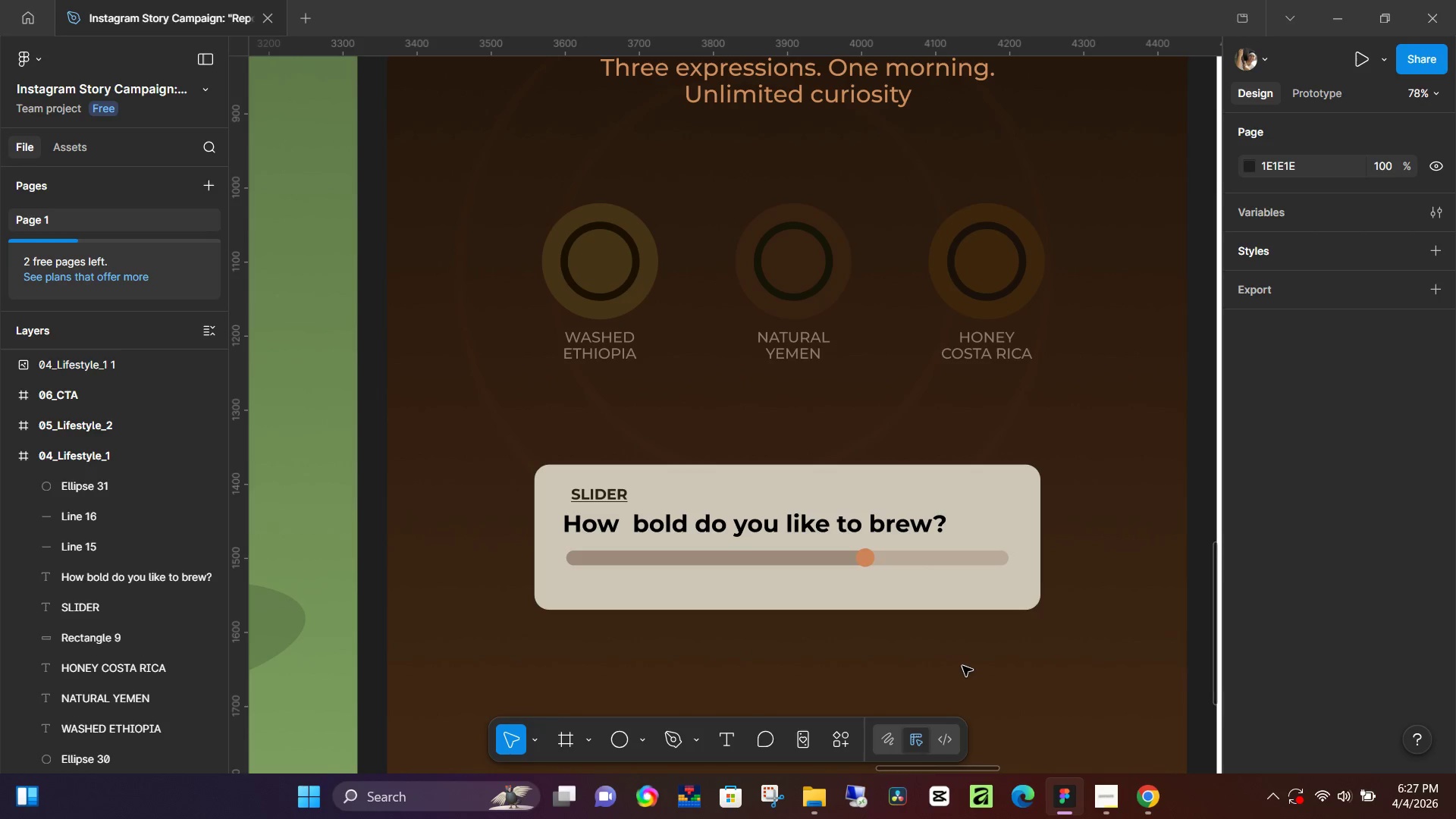 
hold_key(key=ControlLeft, duration=0.55)
scroll: coordinate [962, 671], scroll_direction: down, amount: 3.0
 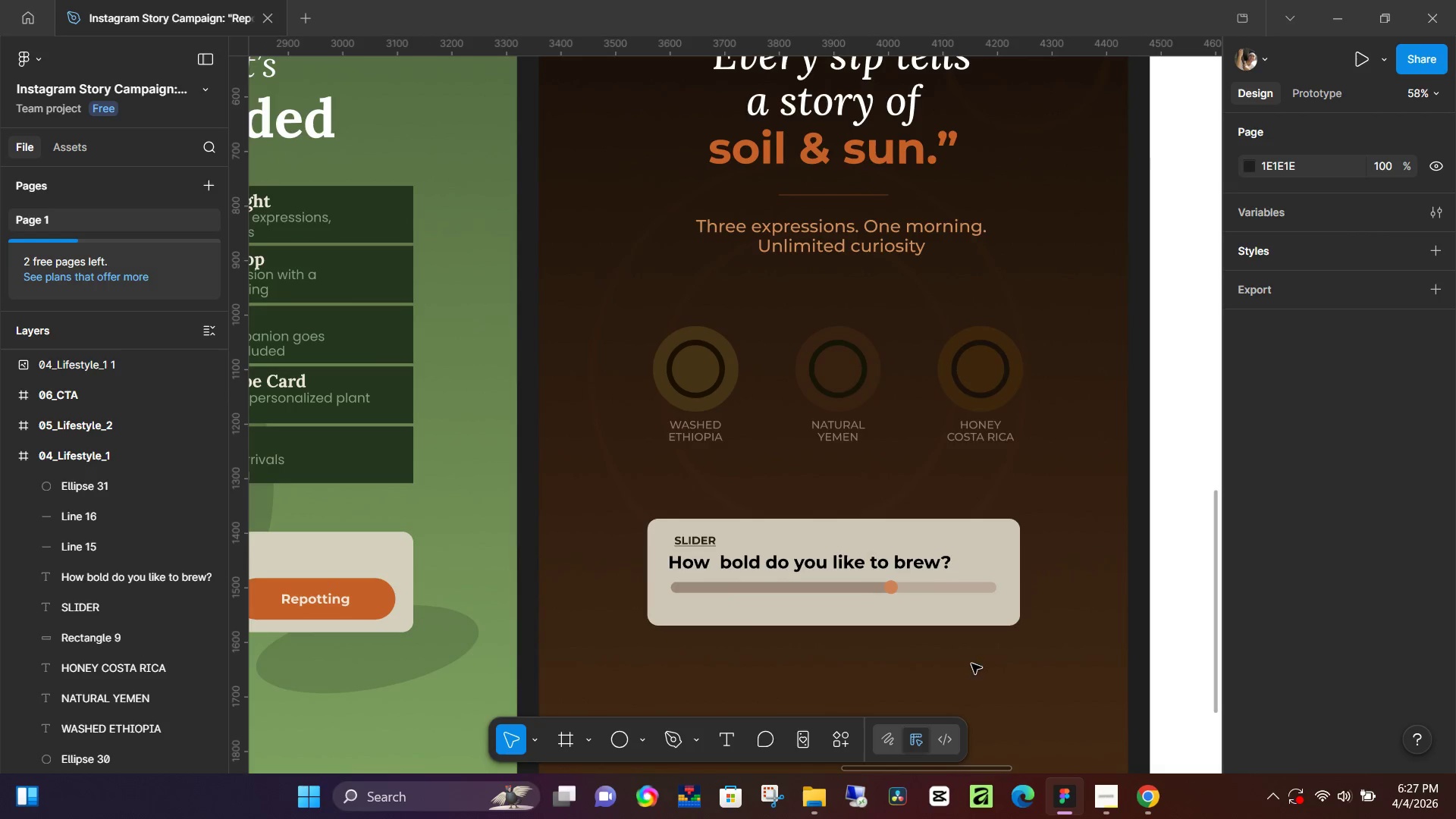 
scroll: coordinate [999, 652], scroll_direction: up, amount: 16.0
 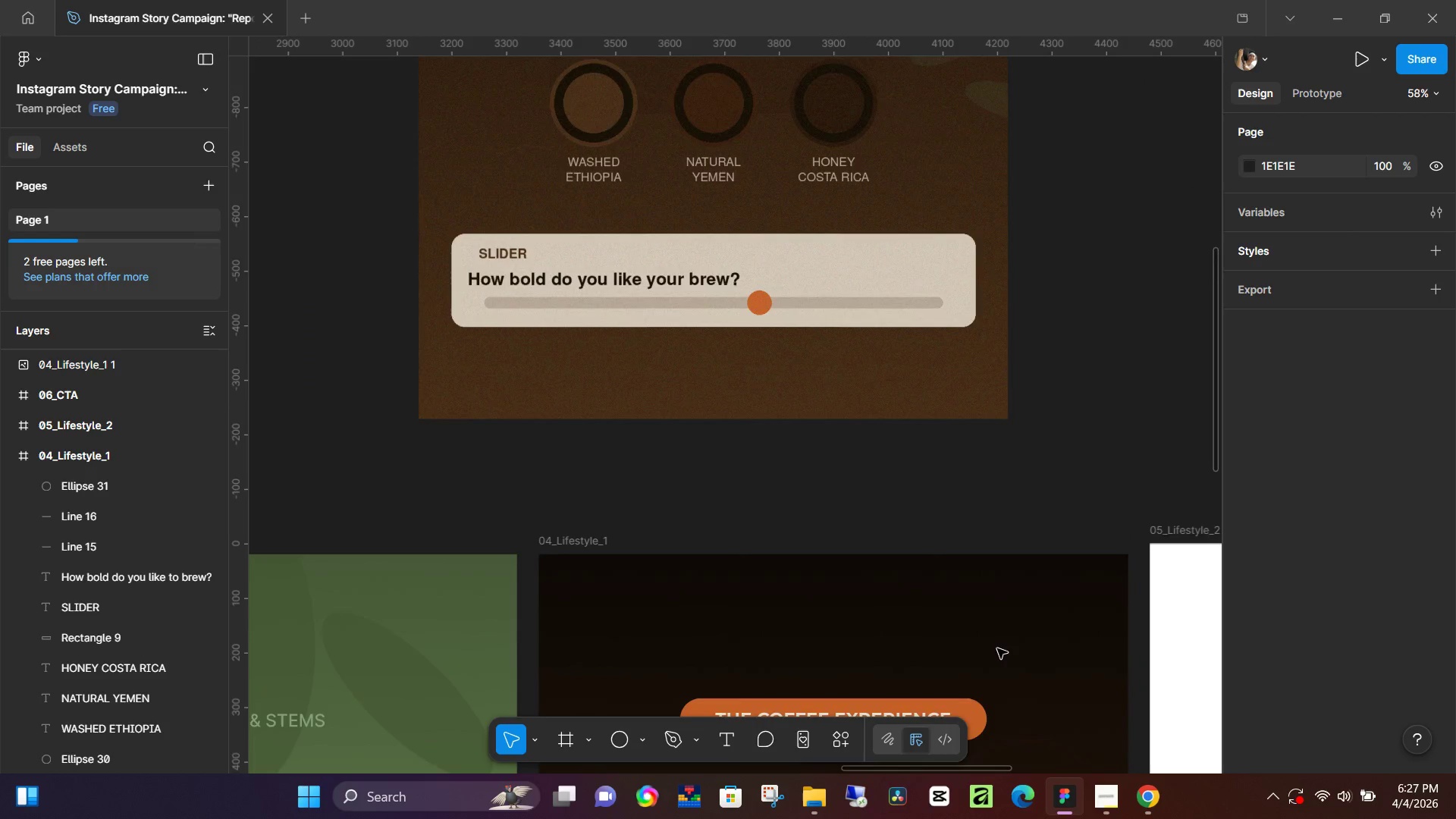 
scroll: coordinate [996, 648], scroll_direction: none, amount: 0.0
 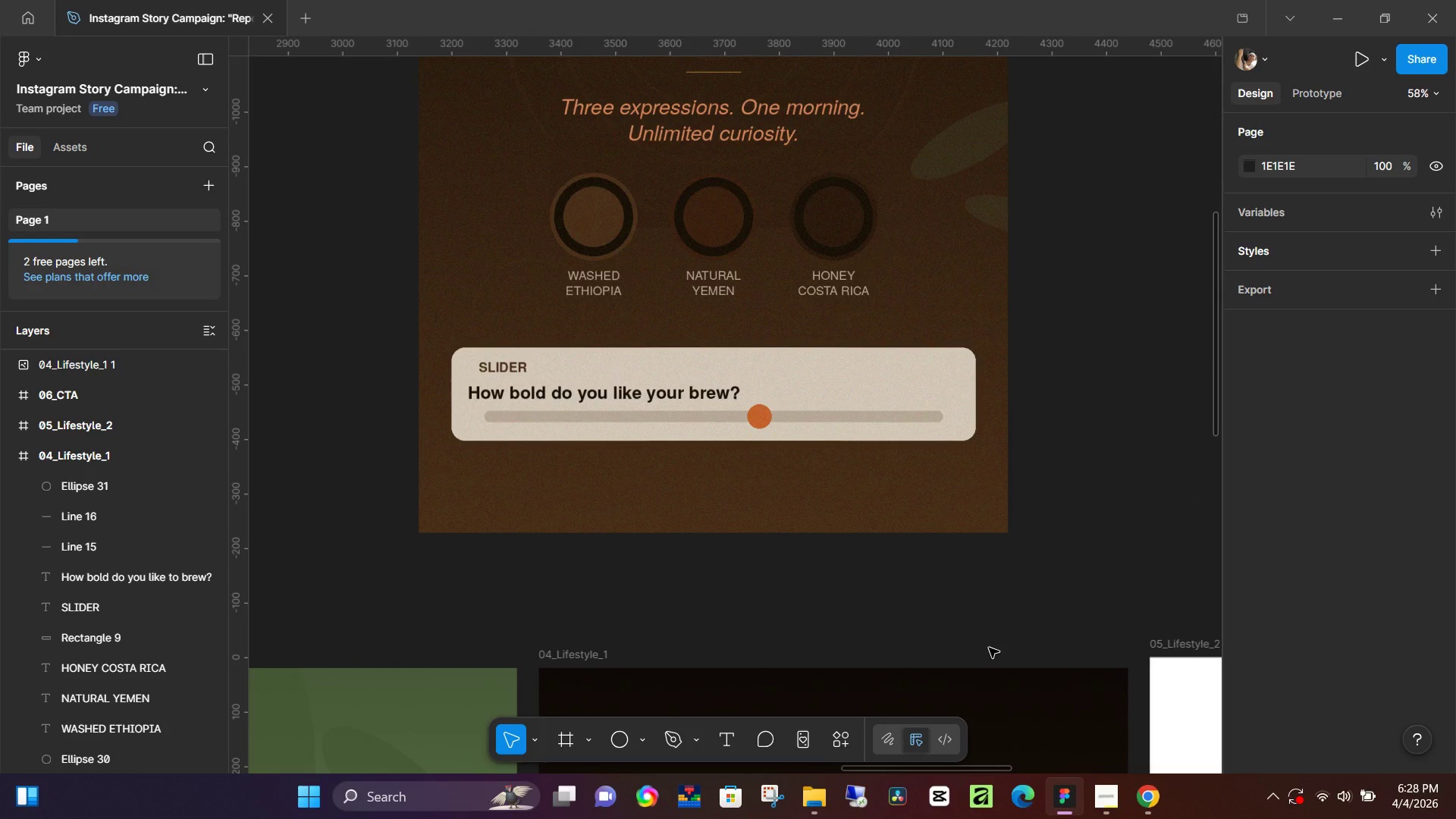 
wait(9.45)
 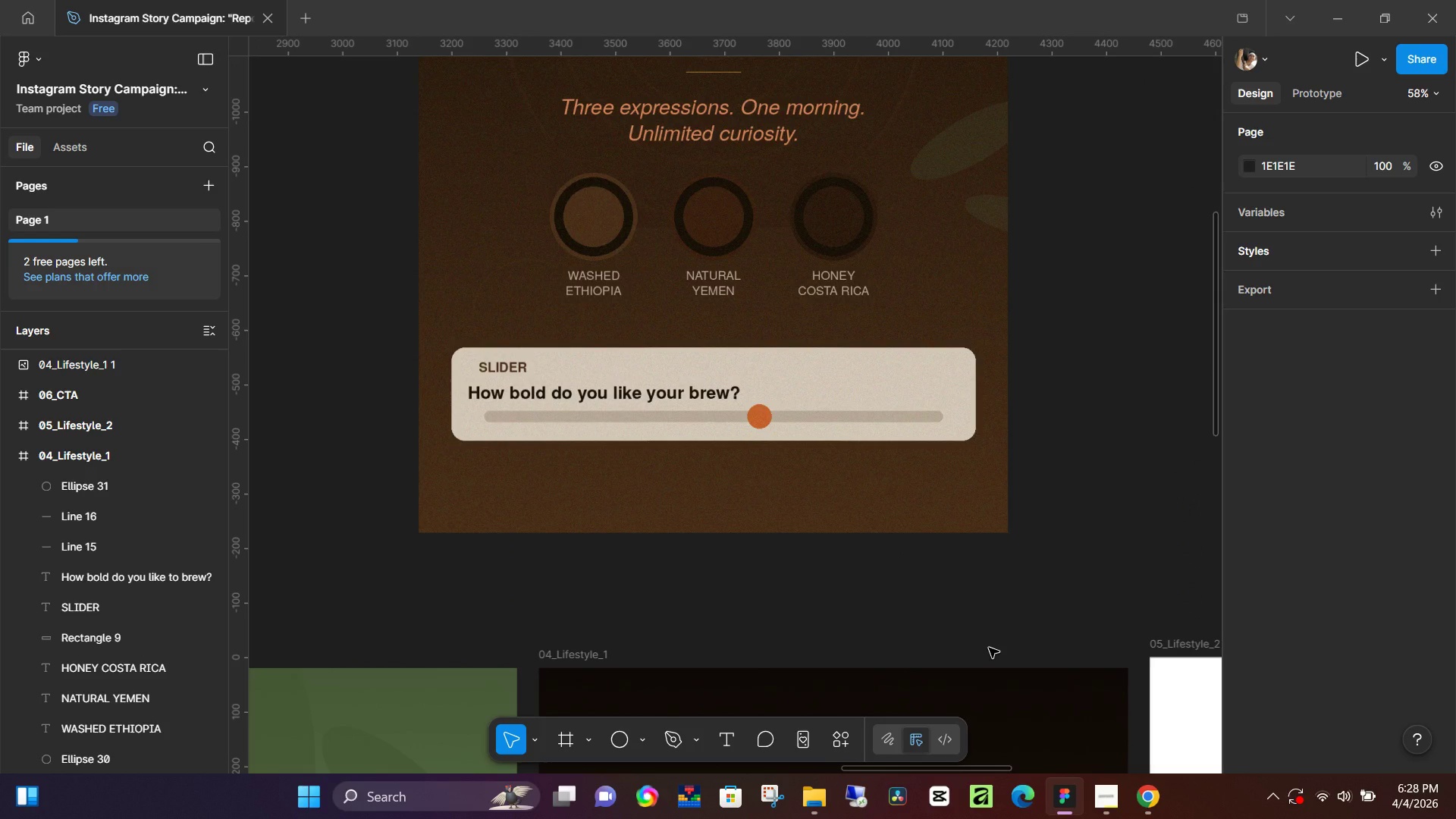 
scroll: coordinate [895, 541], scroll_direction: down, amount: 5.0
 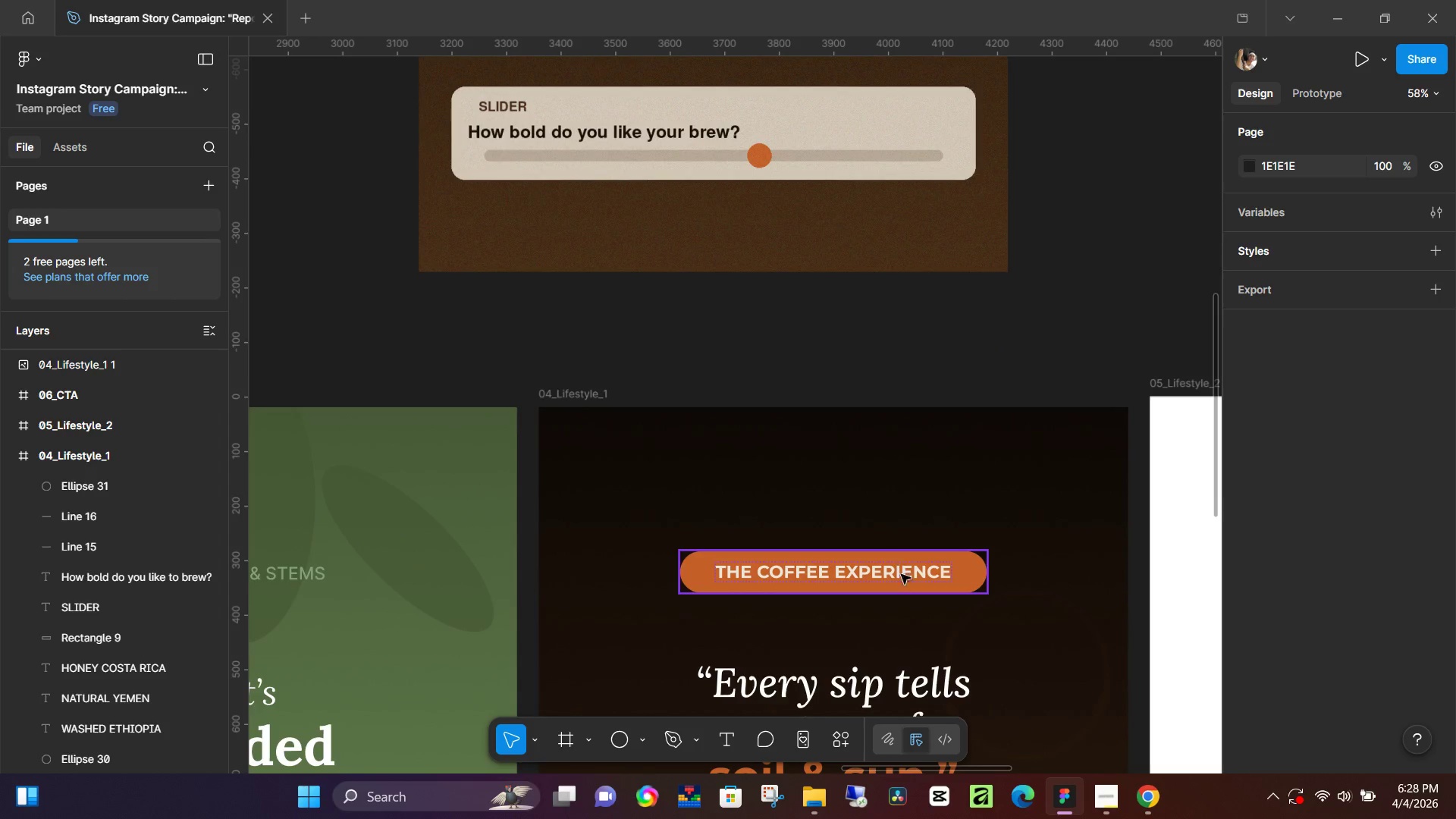 
hold_key(key=ControlLeft, duration=0.72)
 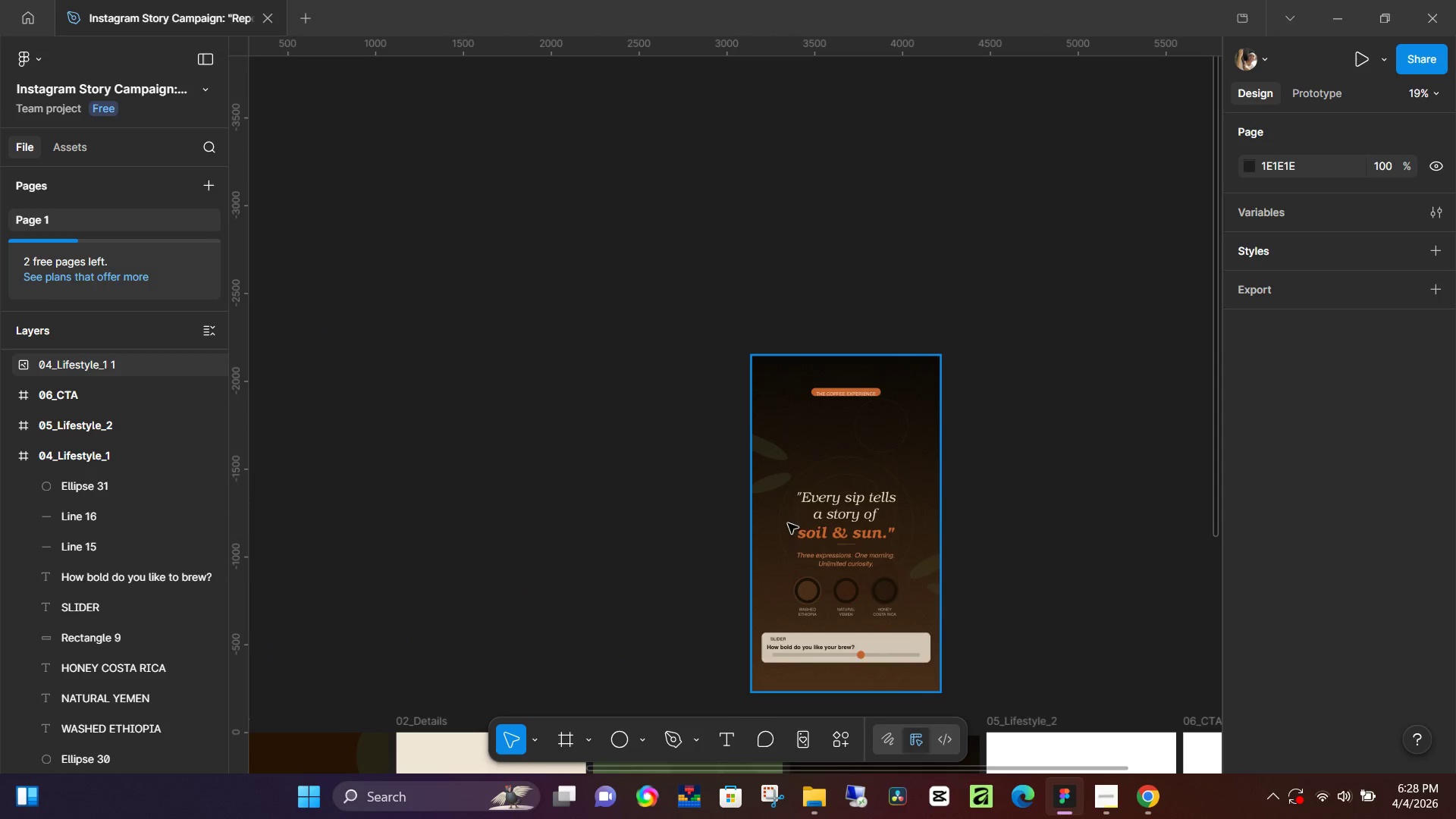 
left_click([789, 505])
 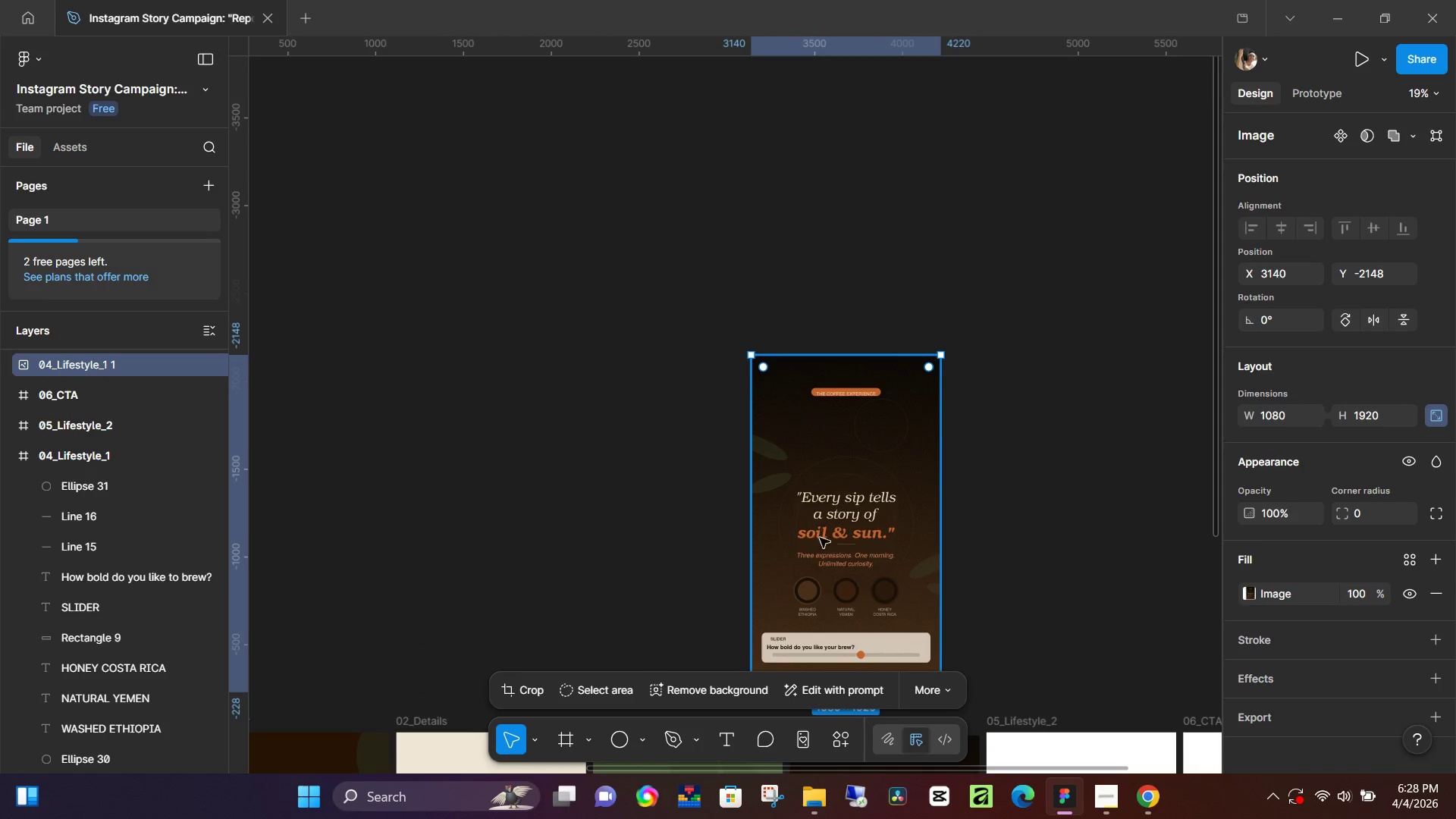 
scroll: coordinate [915, 624], scroll_direction: down, amount: 15.0
 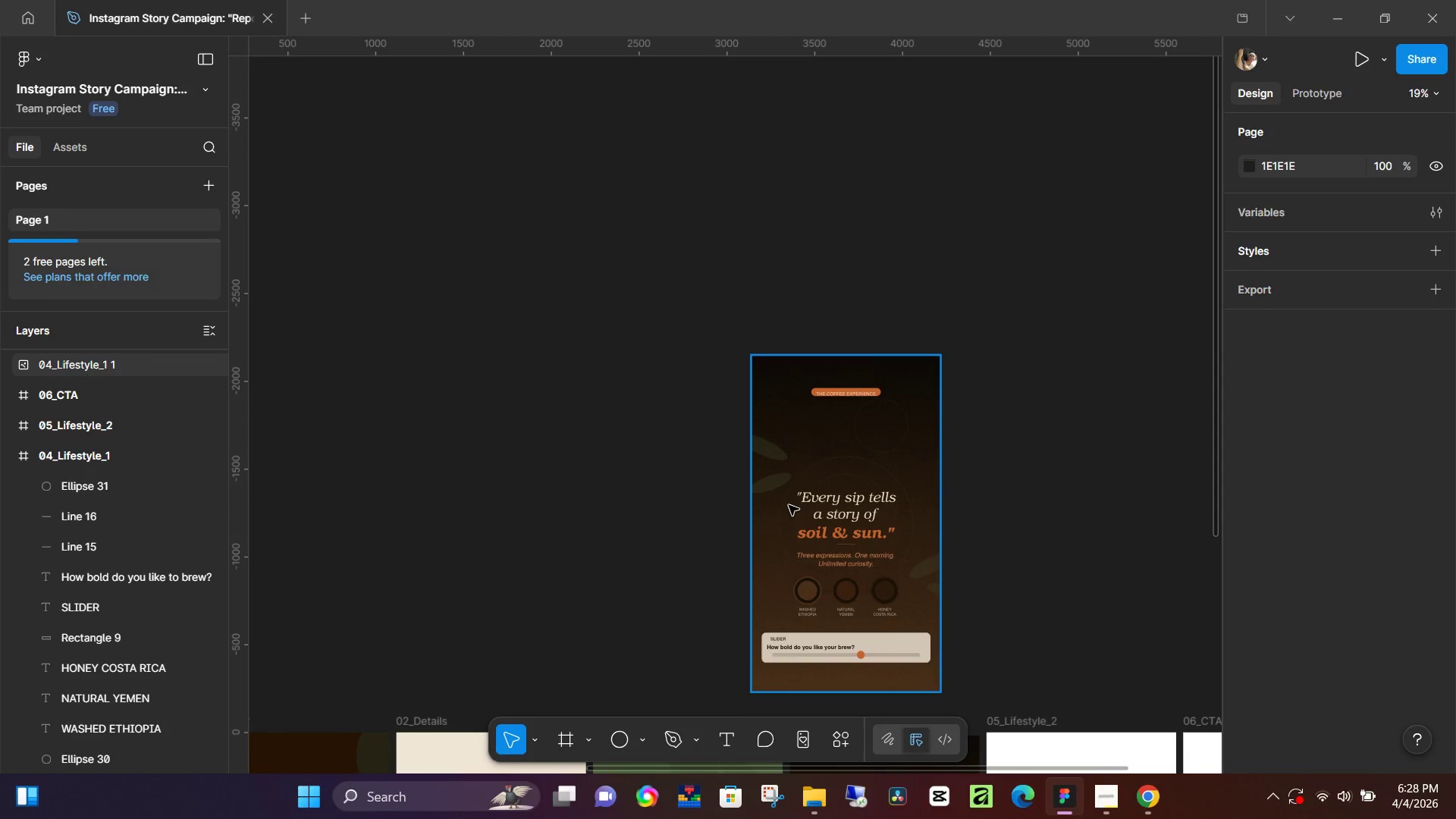 
key(Backspace)
 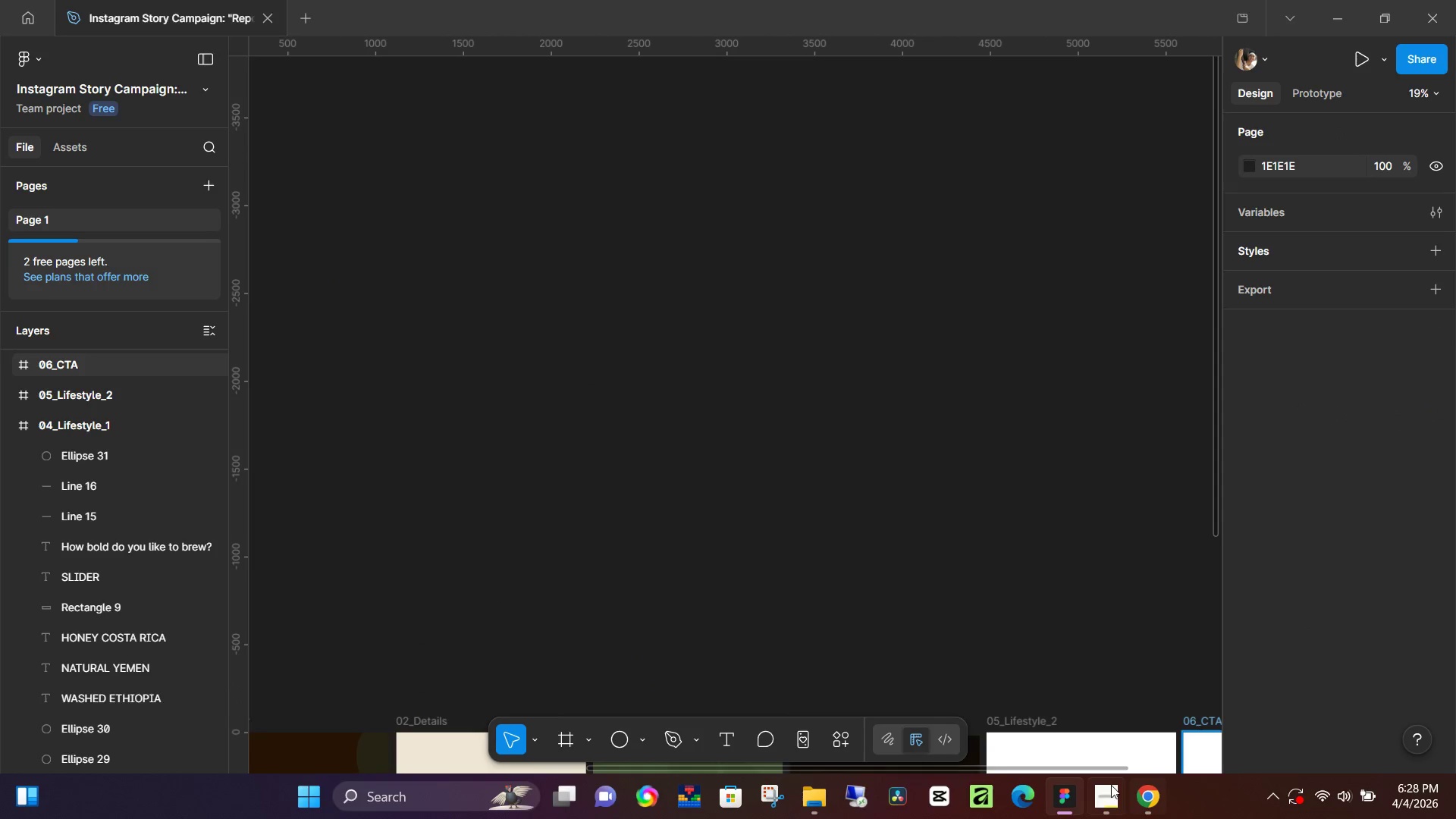 
left_click([1106, 785])